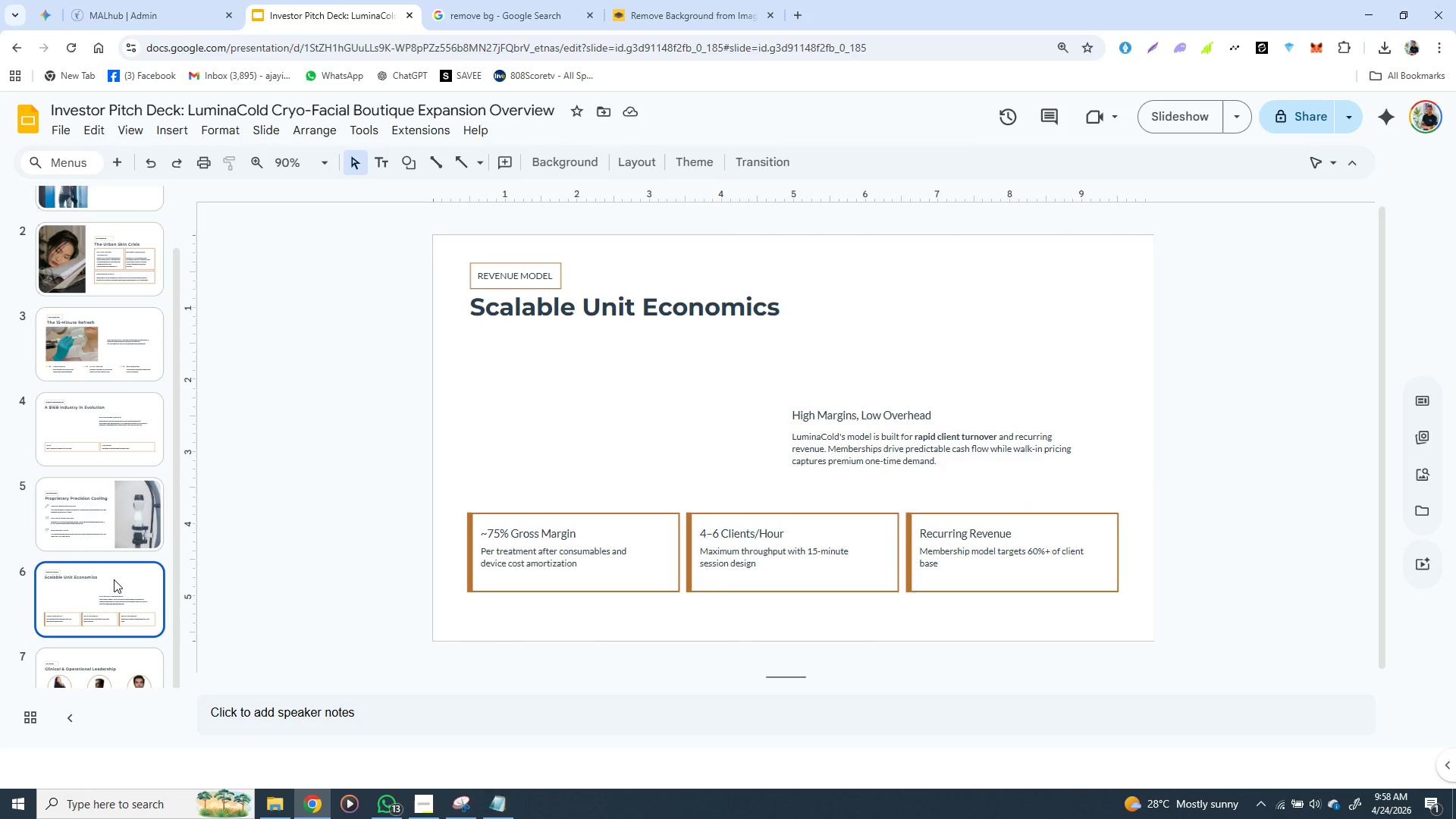 
wait(5.42)
 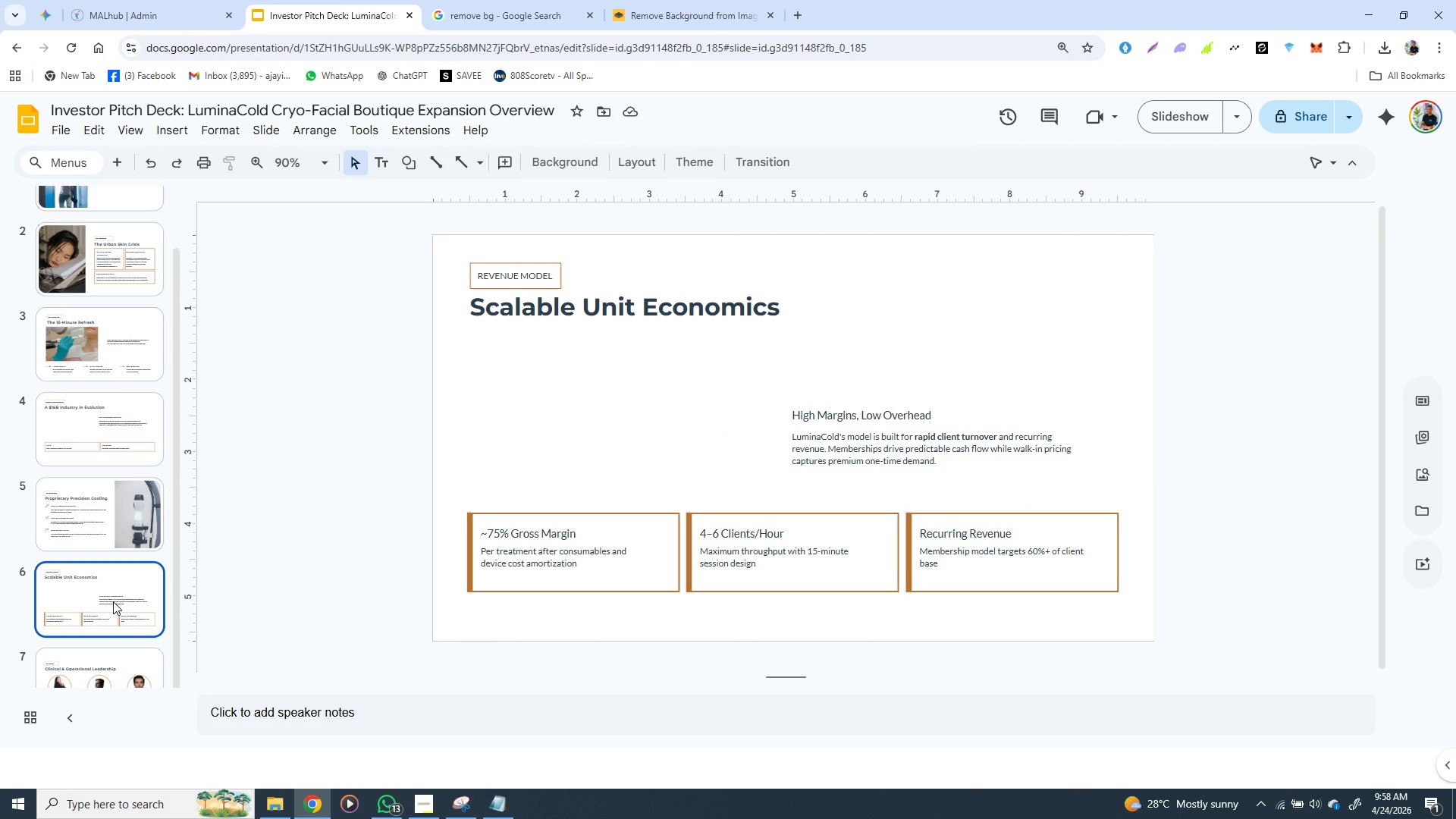 
left_click([108, 438])
 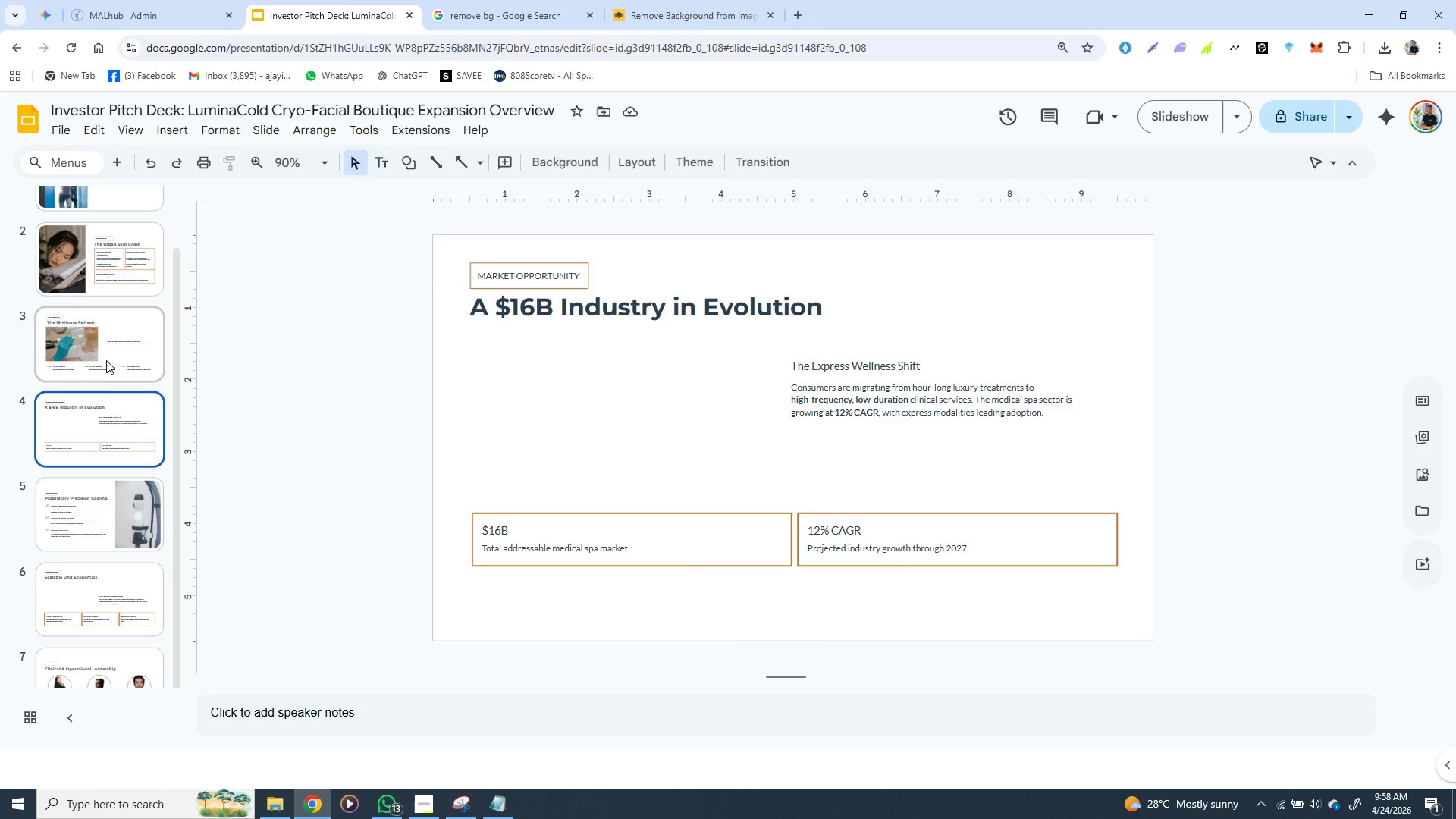 
left_click([109, 355])
 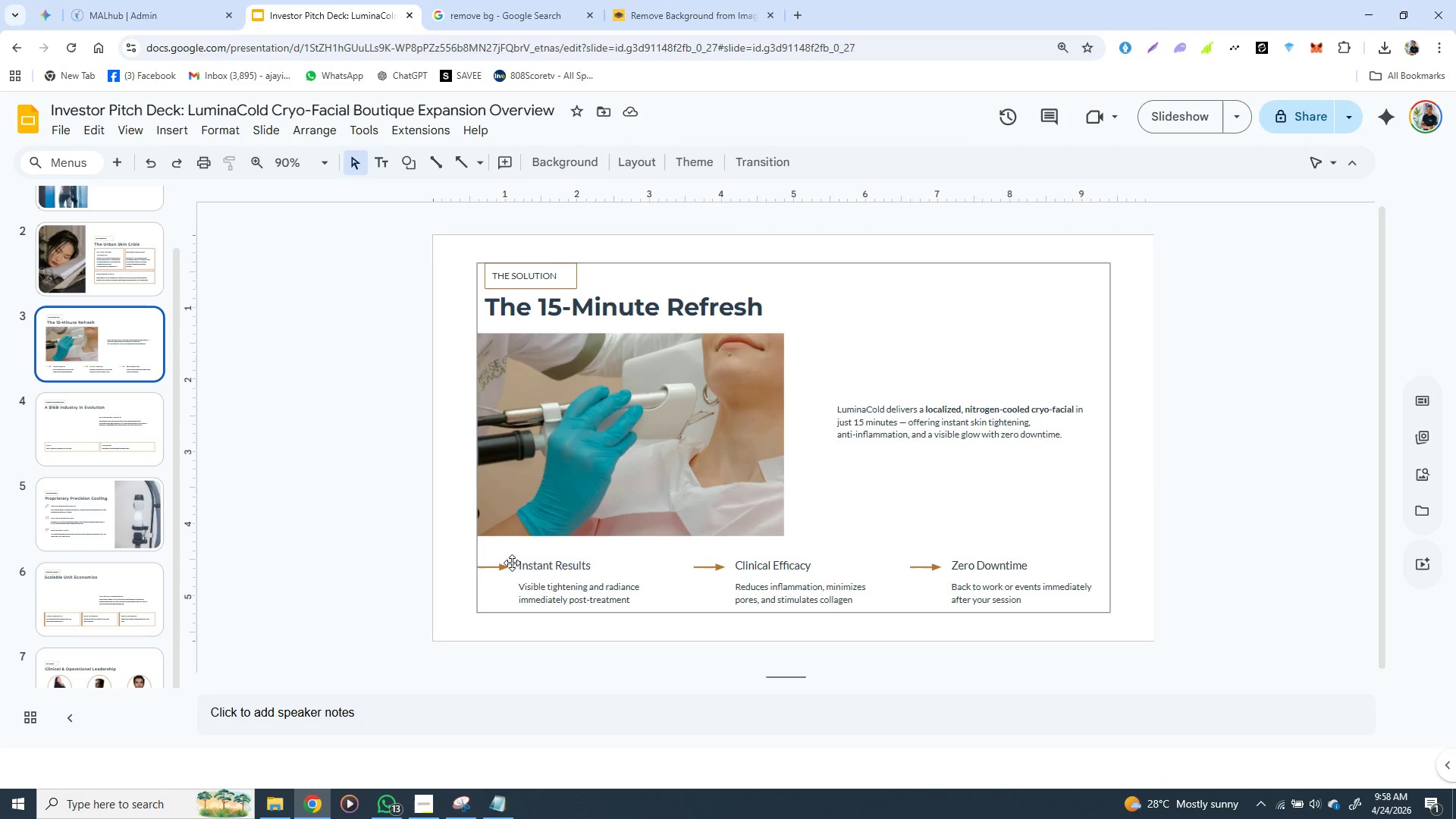 
wait(5.66)
 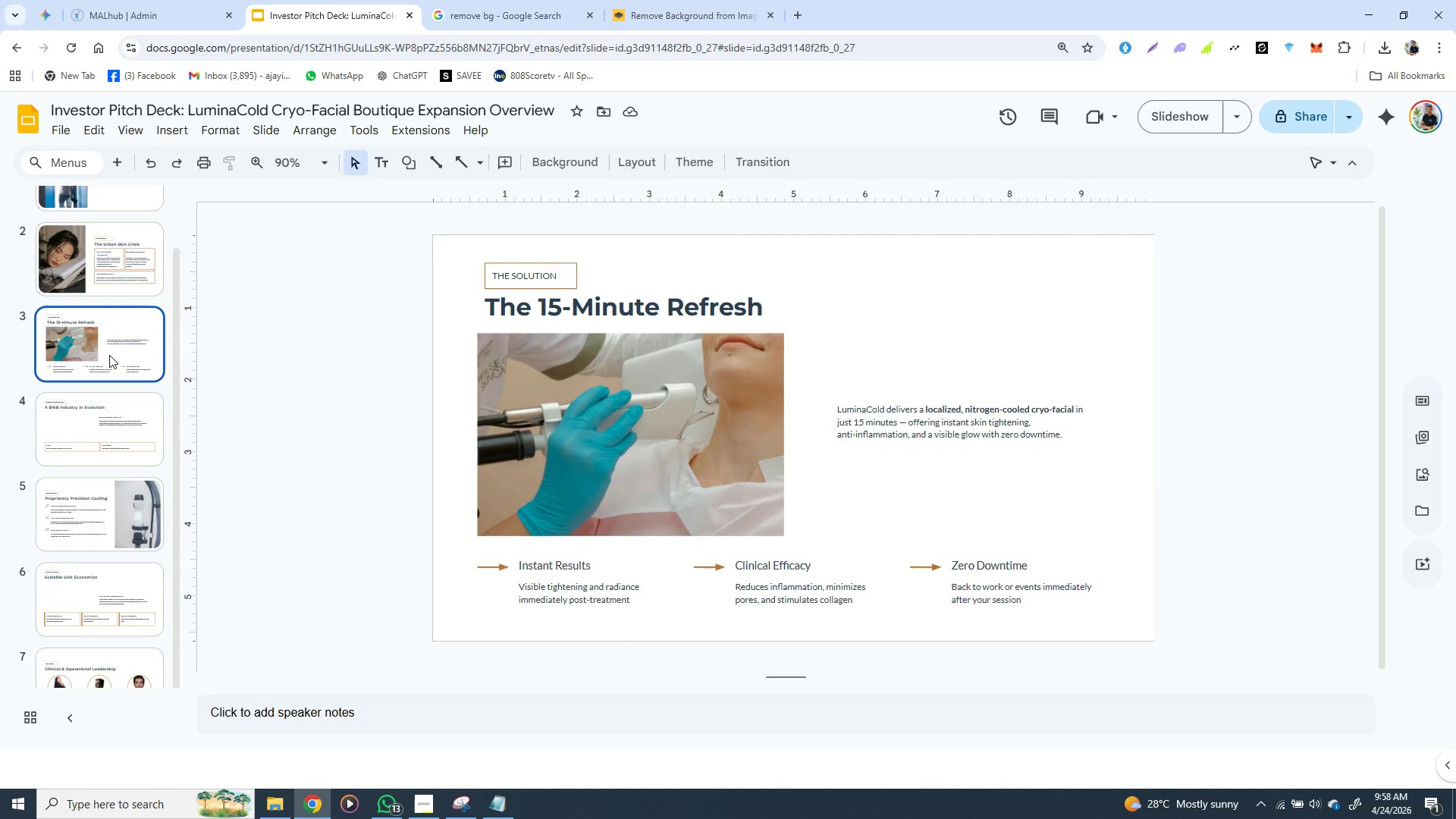 
left_click([516, 563])
 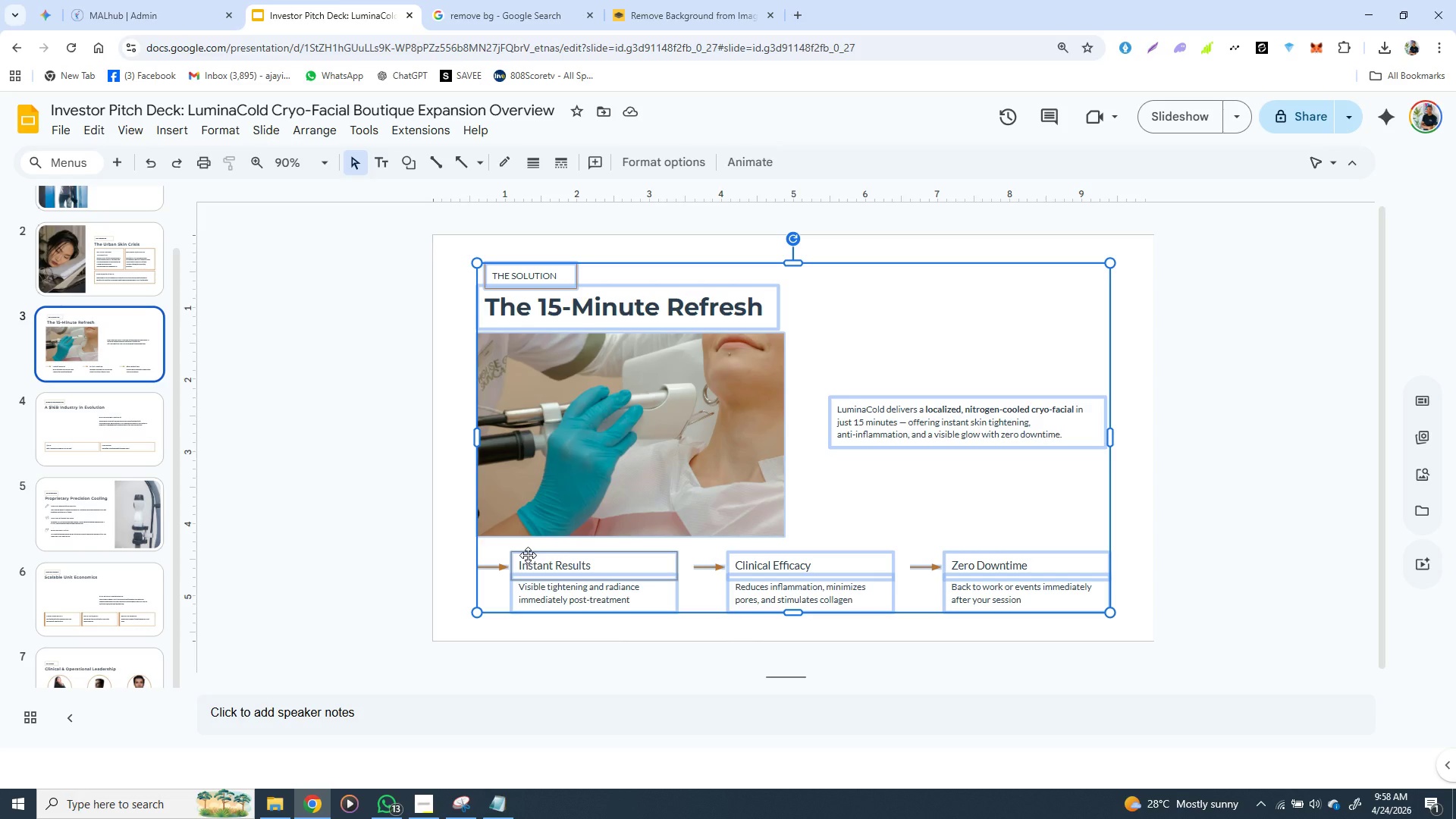 
left_click([528, 555])
 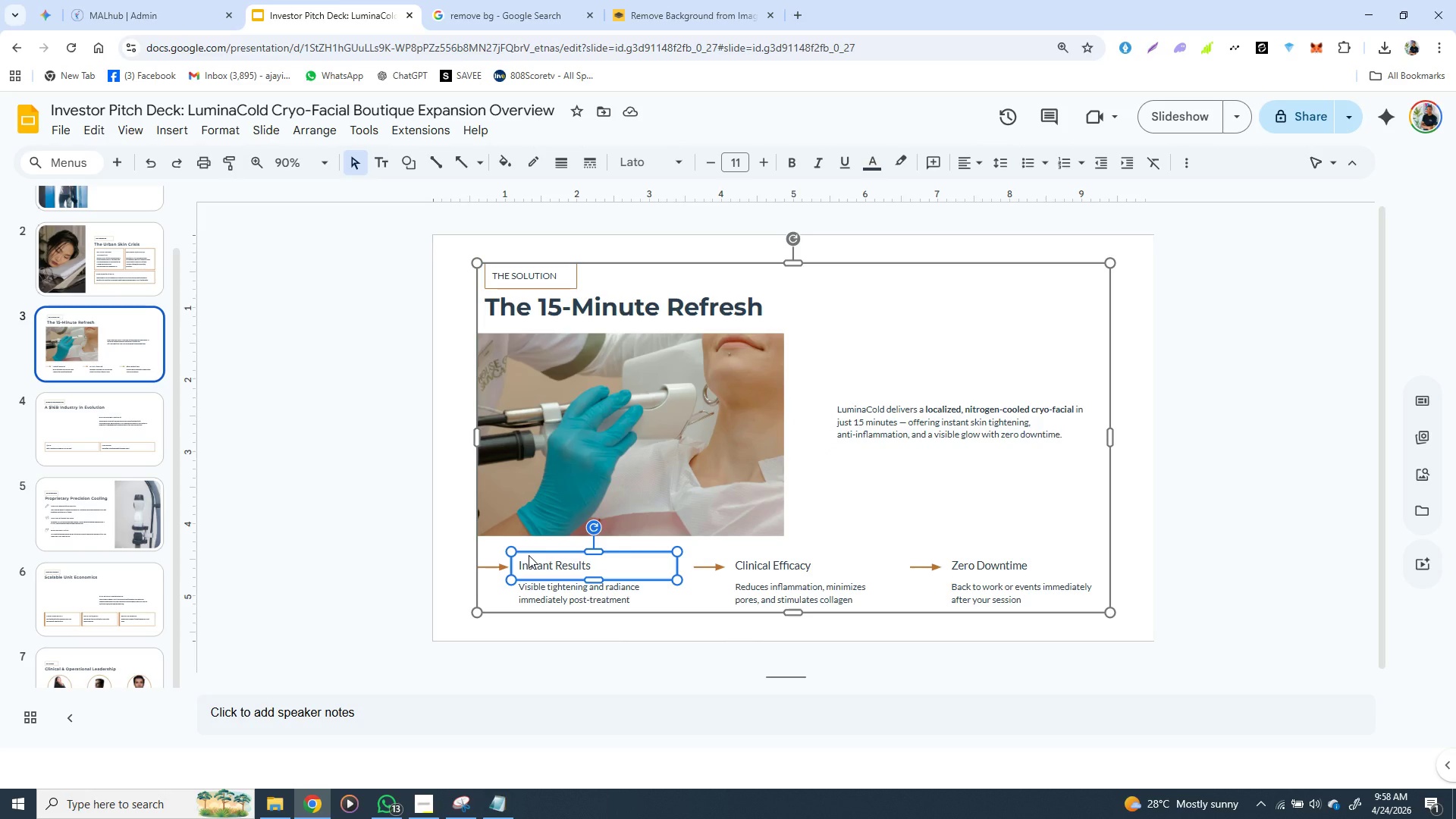 
hold_key(key=ShiftLeft, duration=1.53)
left_click([533, 582])
 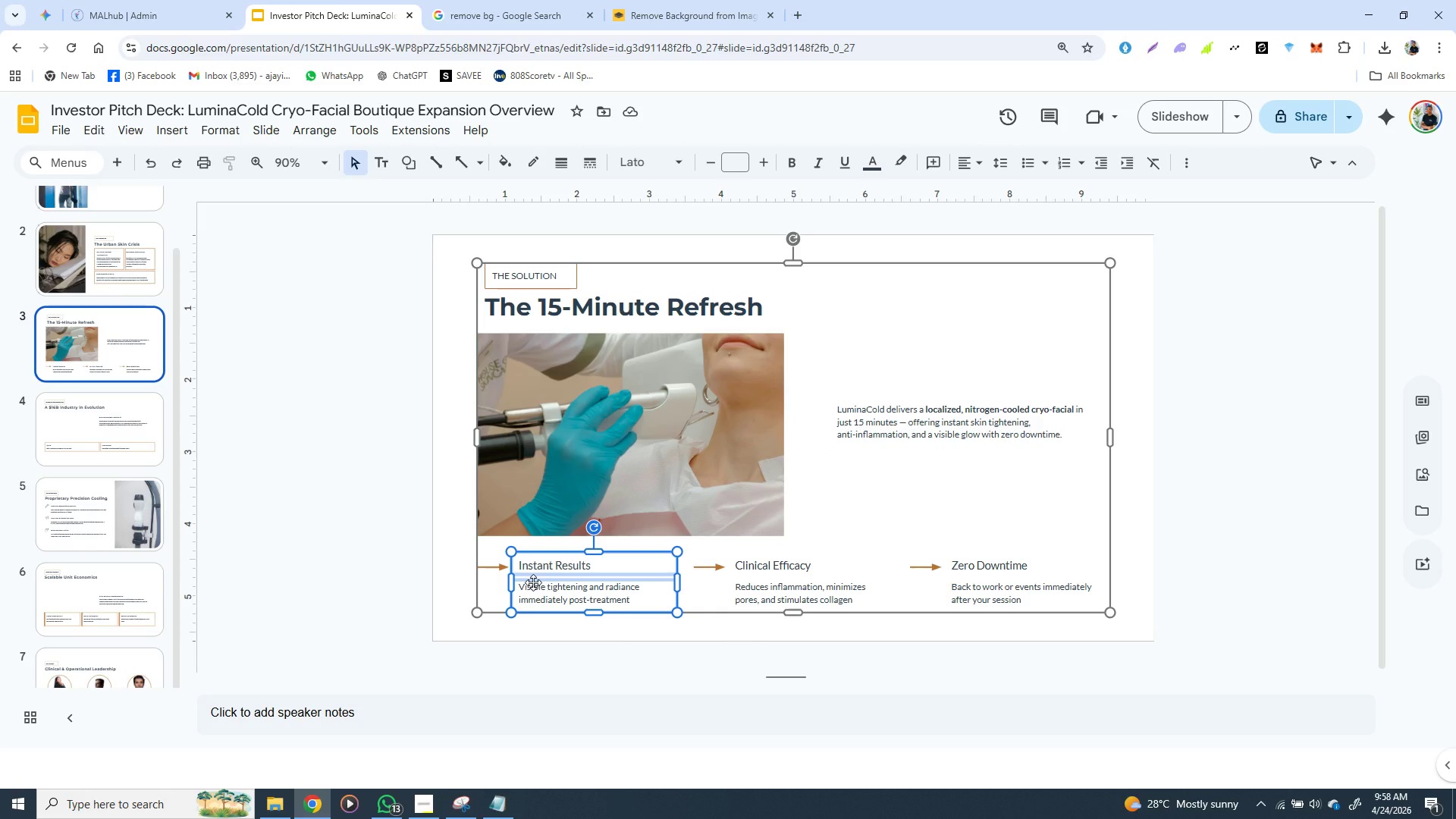 
key(Shift+ShiftLeft)
 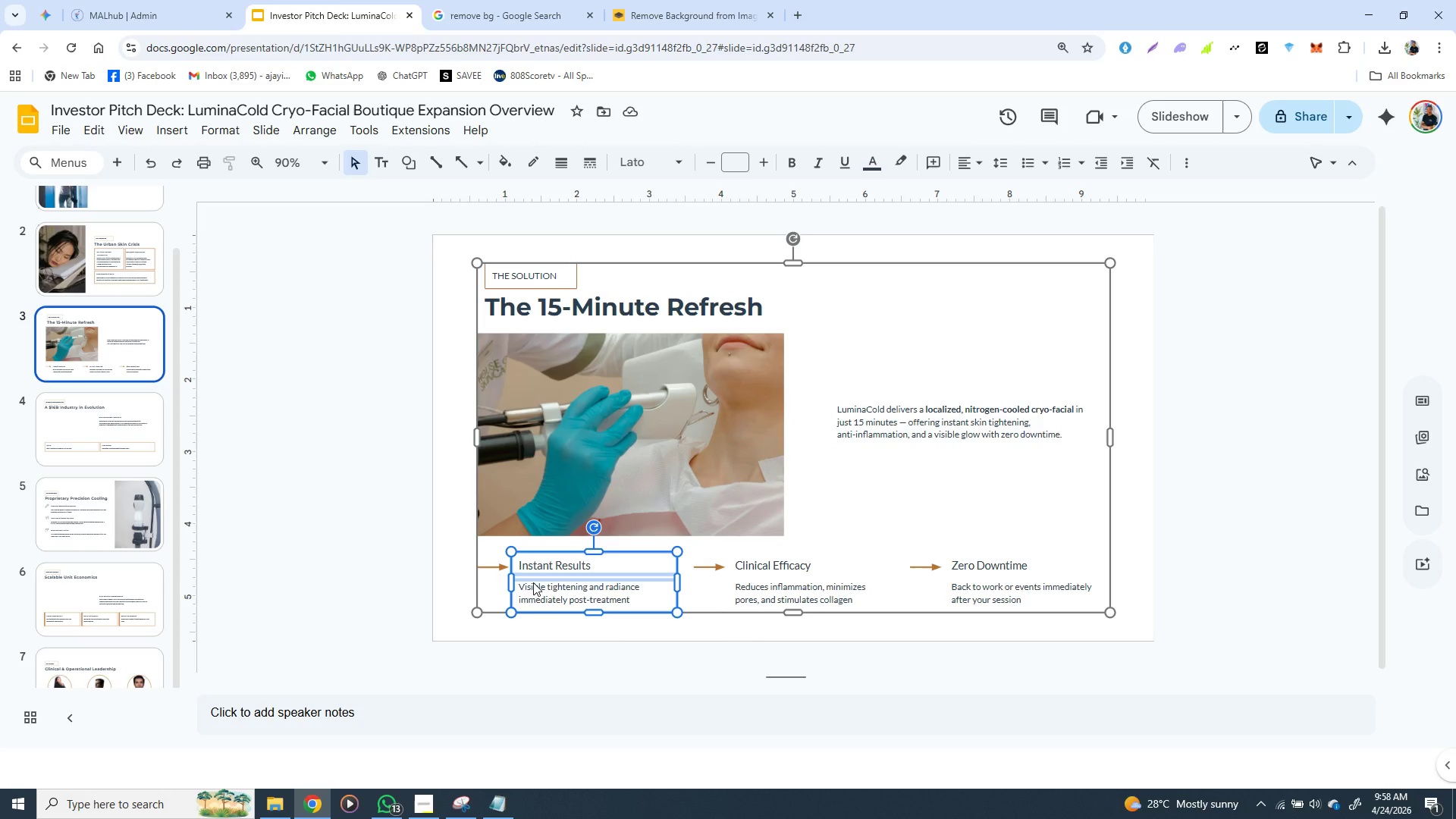 
key(Shift+ShiftLeft)
 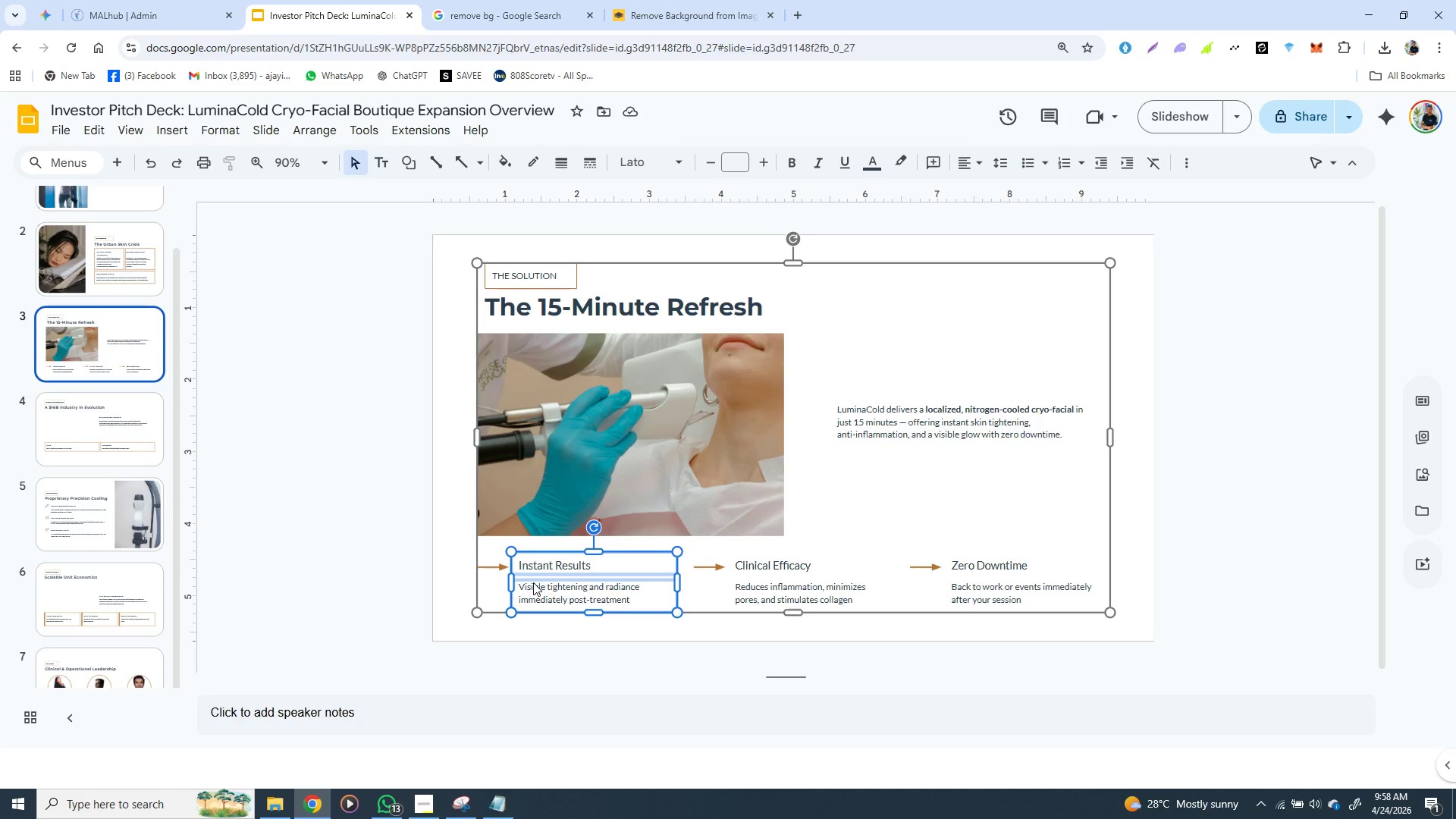 
key(Shift+ShiftLeft)
 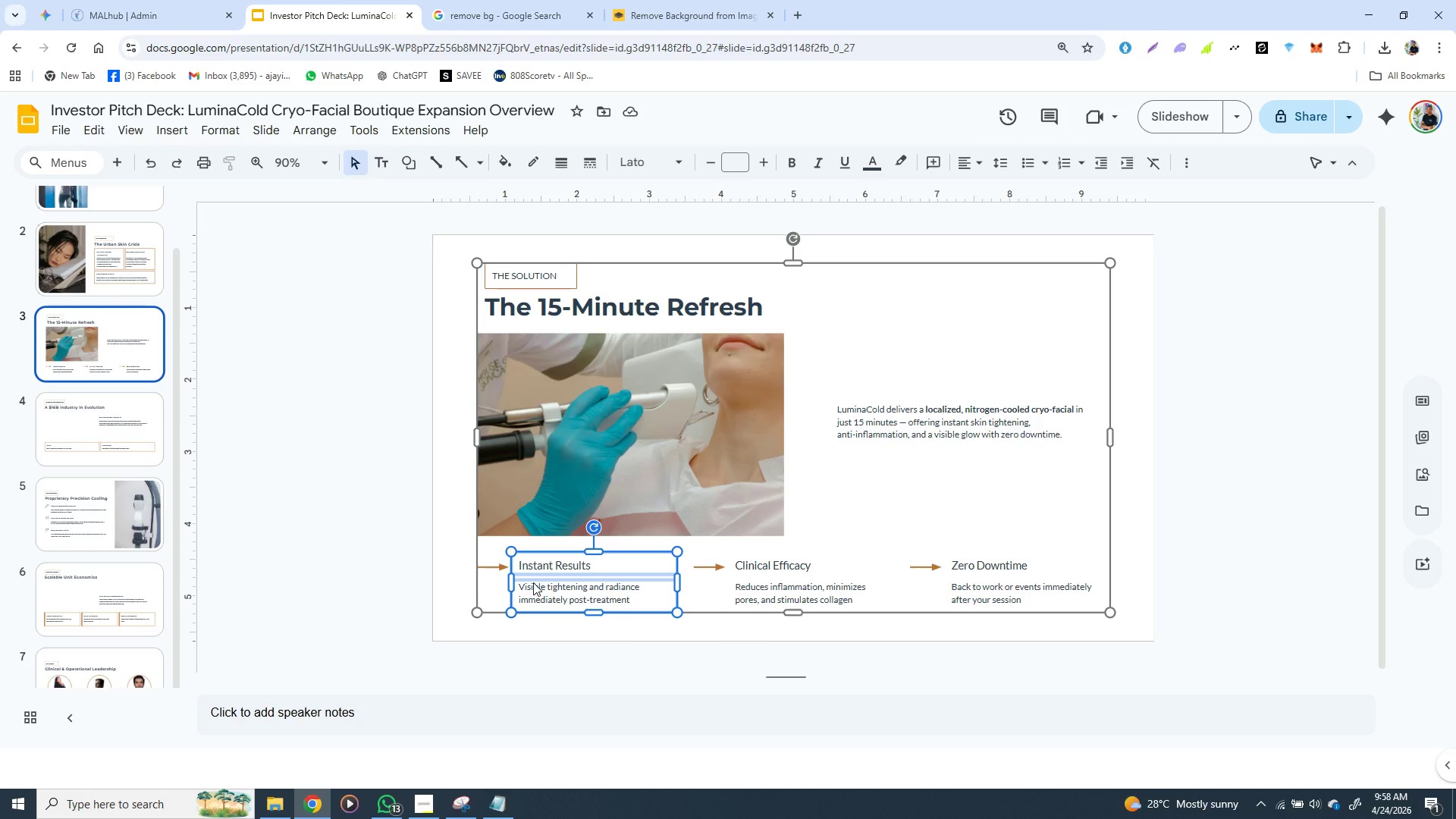 
key(Shift+ShiftLeft)
 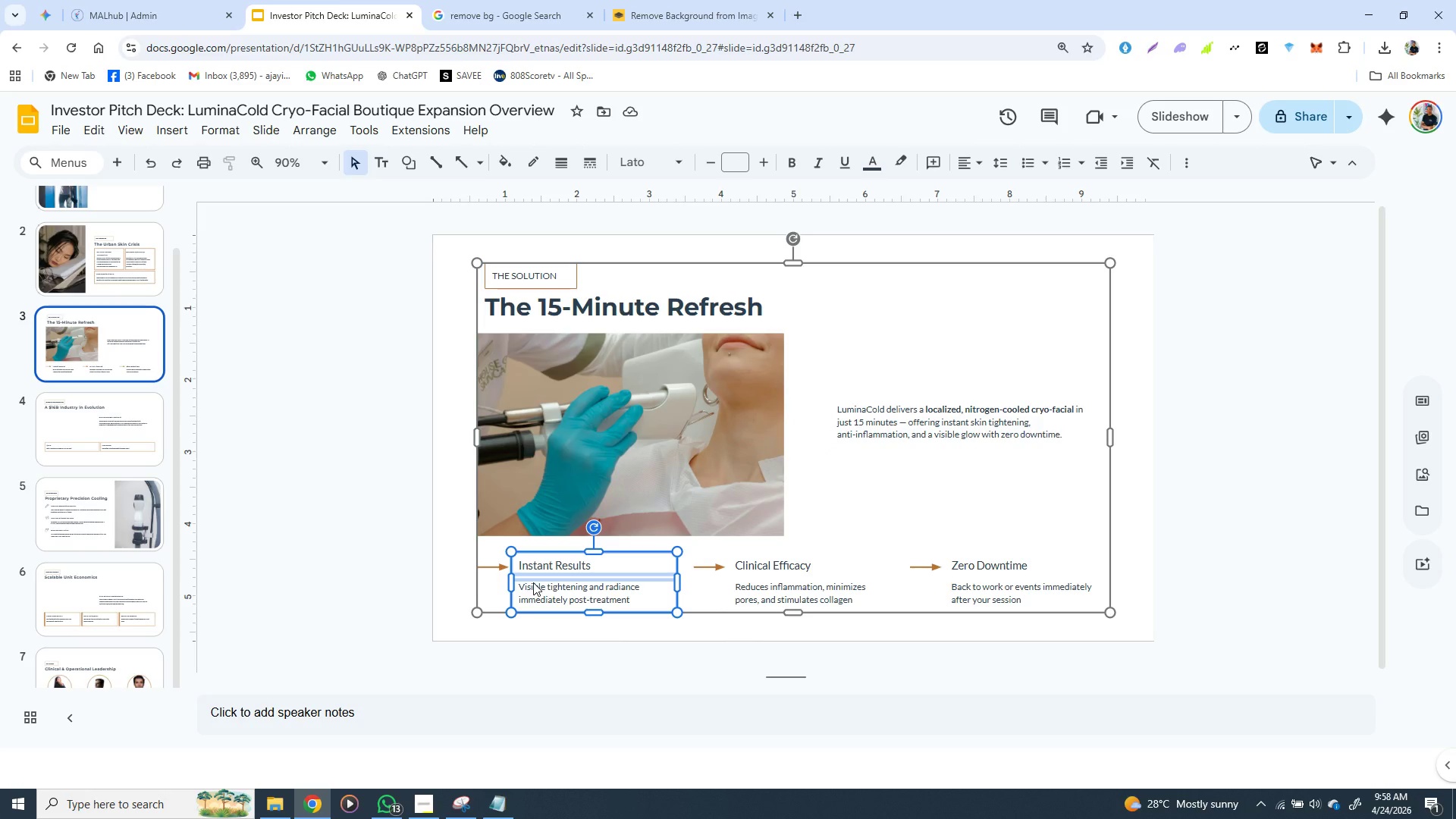 
key(Control+C)
 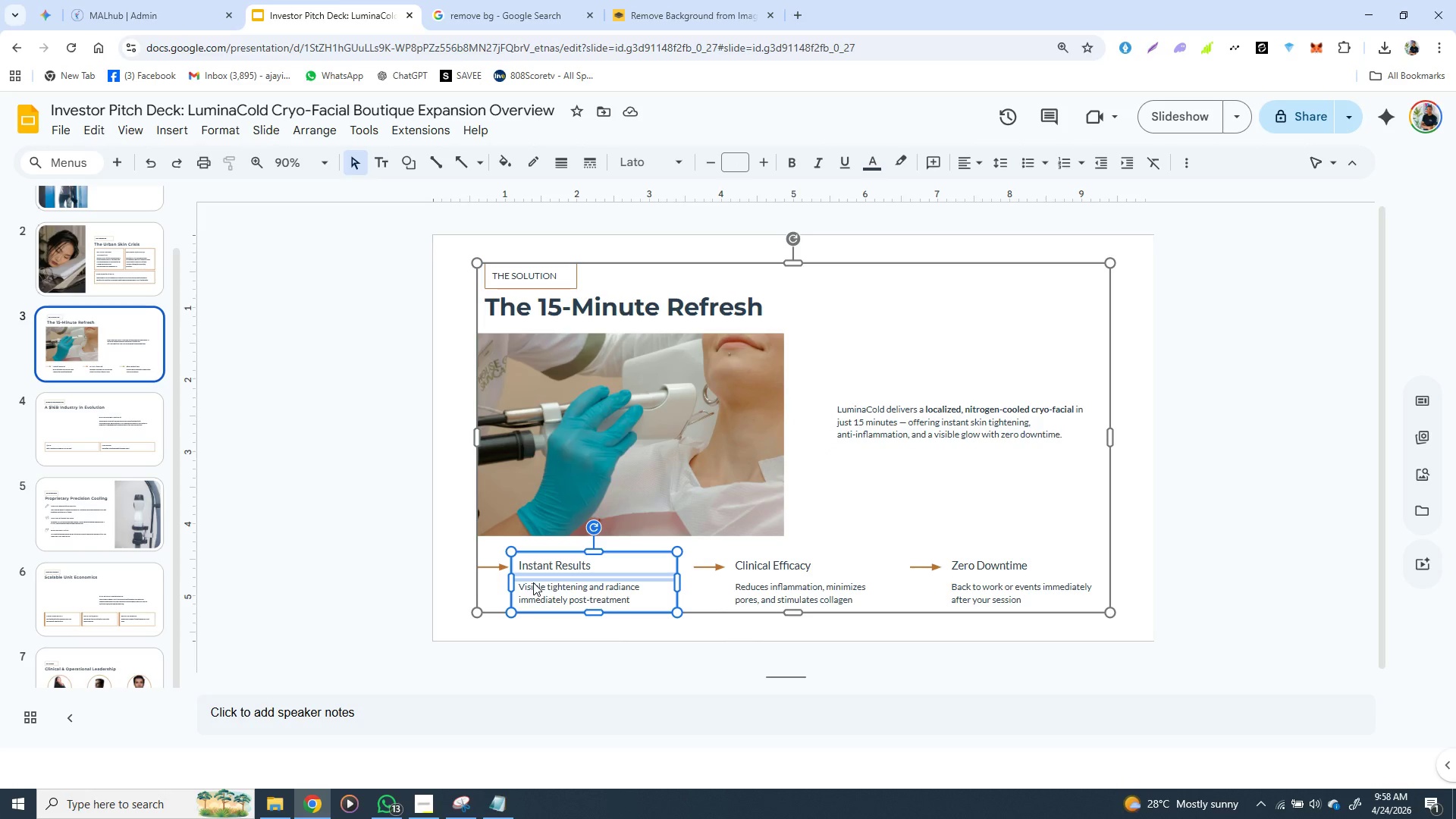 
key(Control+C)
 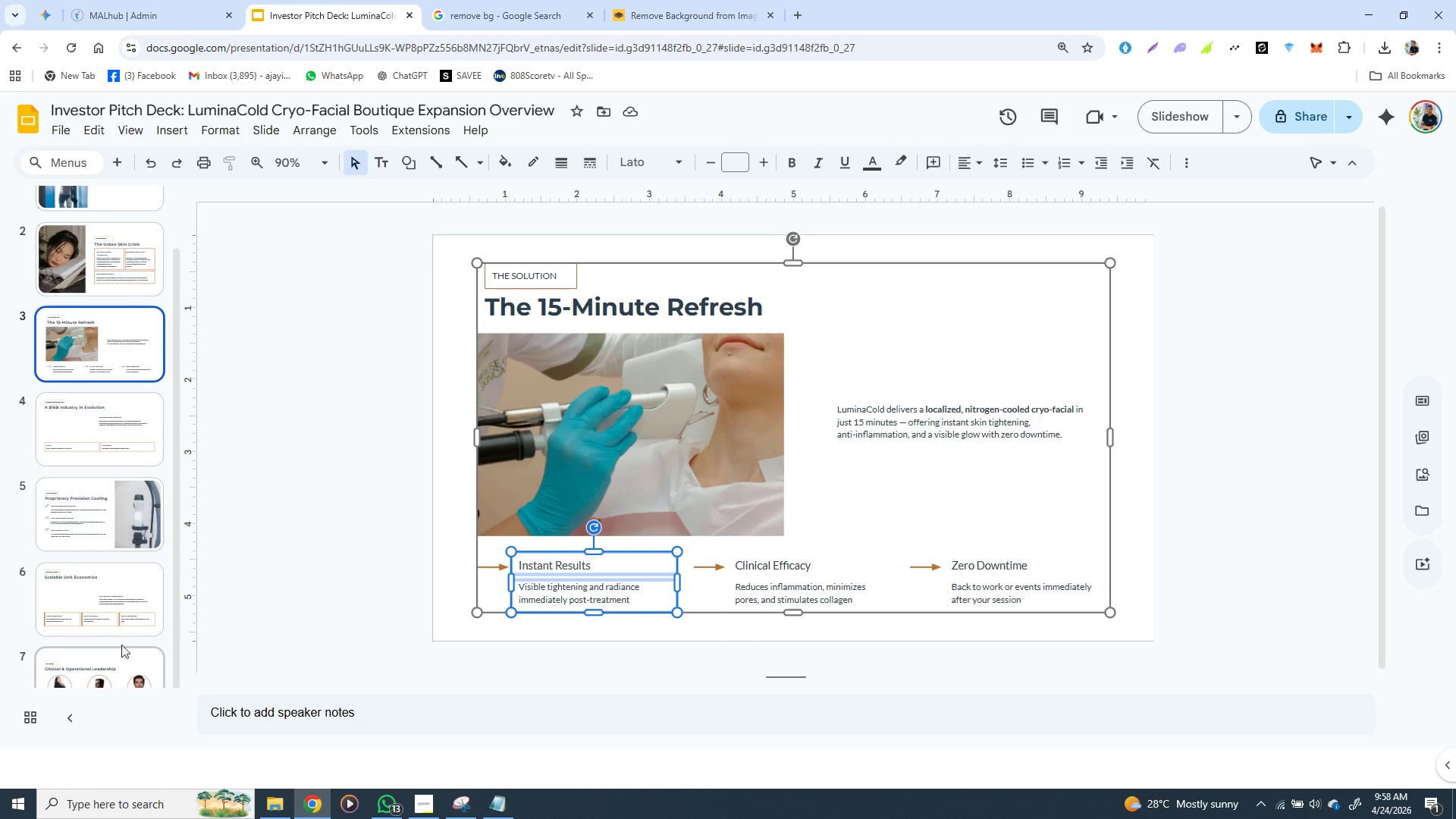 
left_click([121, 653])
 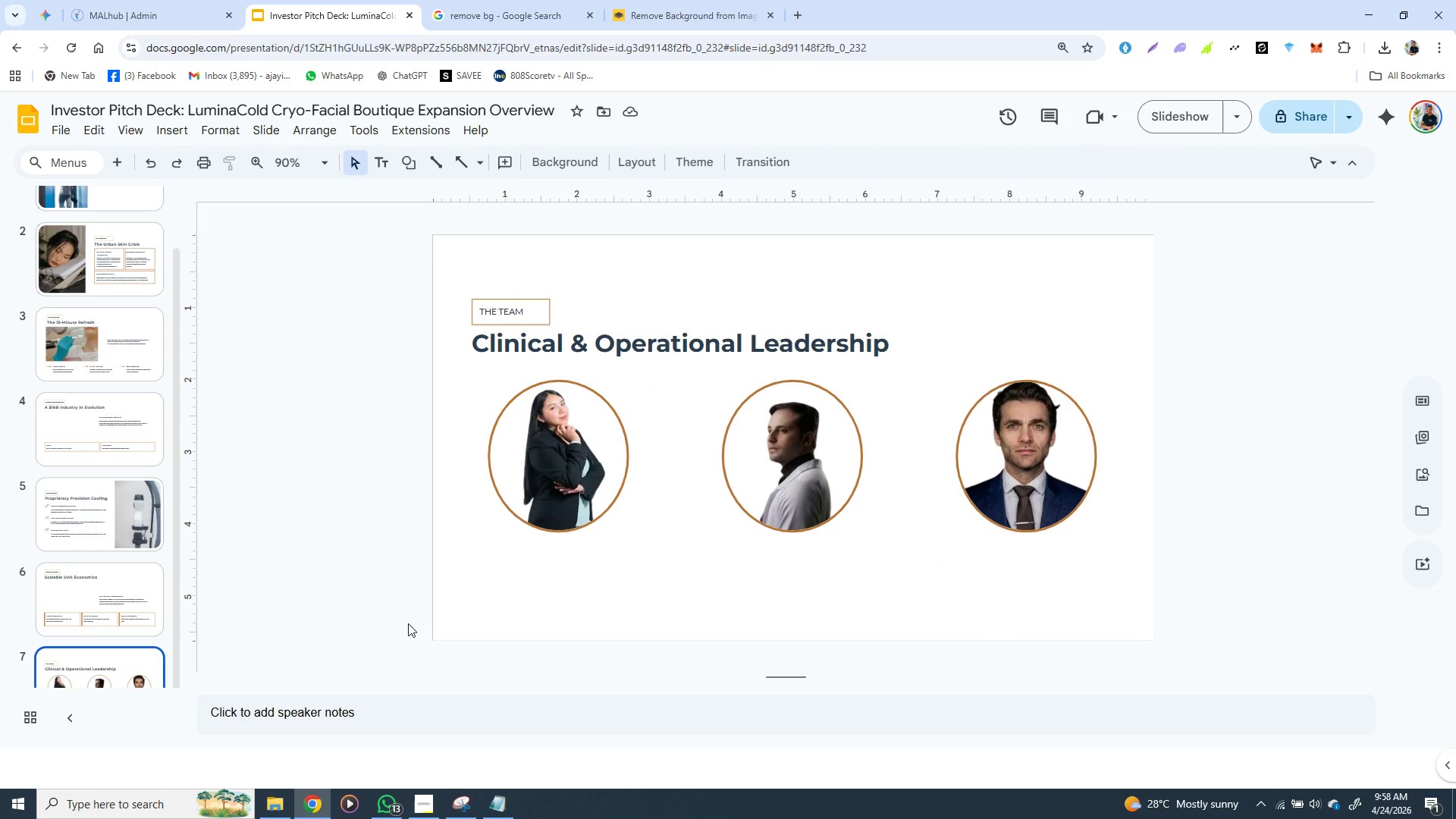 
key(Control+V)
 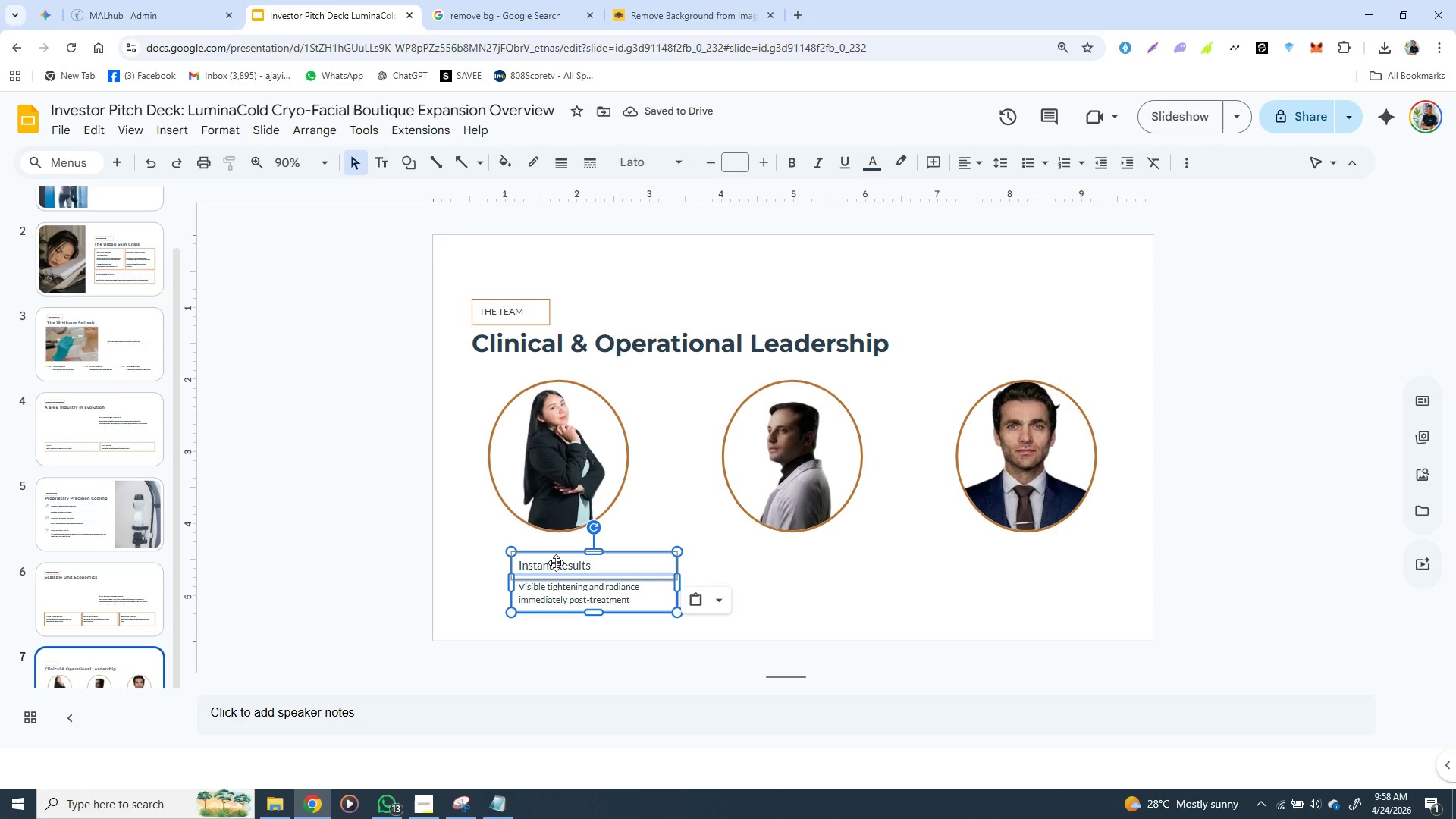 
left_click_drag(start_coordinate=[556, 562], to_coordinate=[535, 559])
 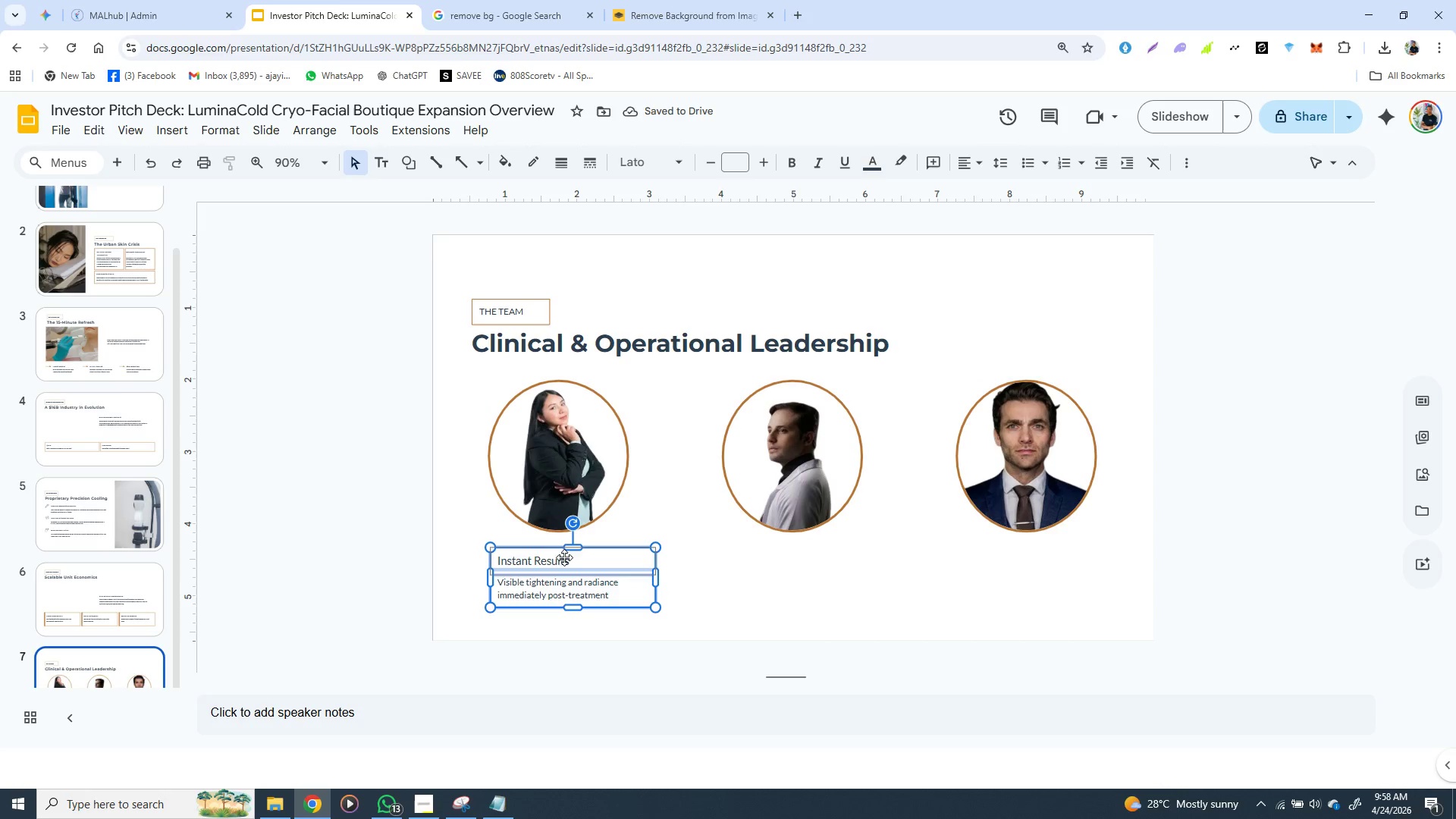 
double_click([551, 558])
 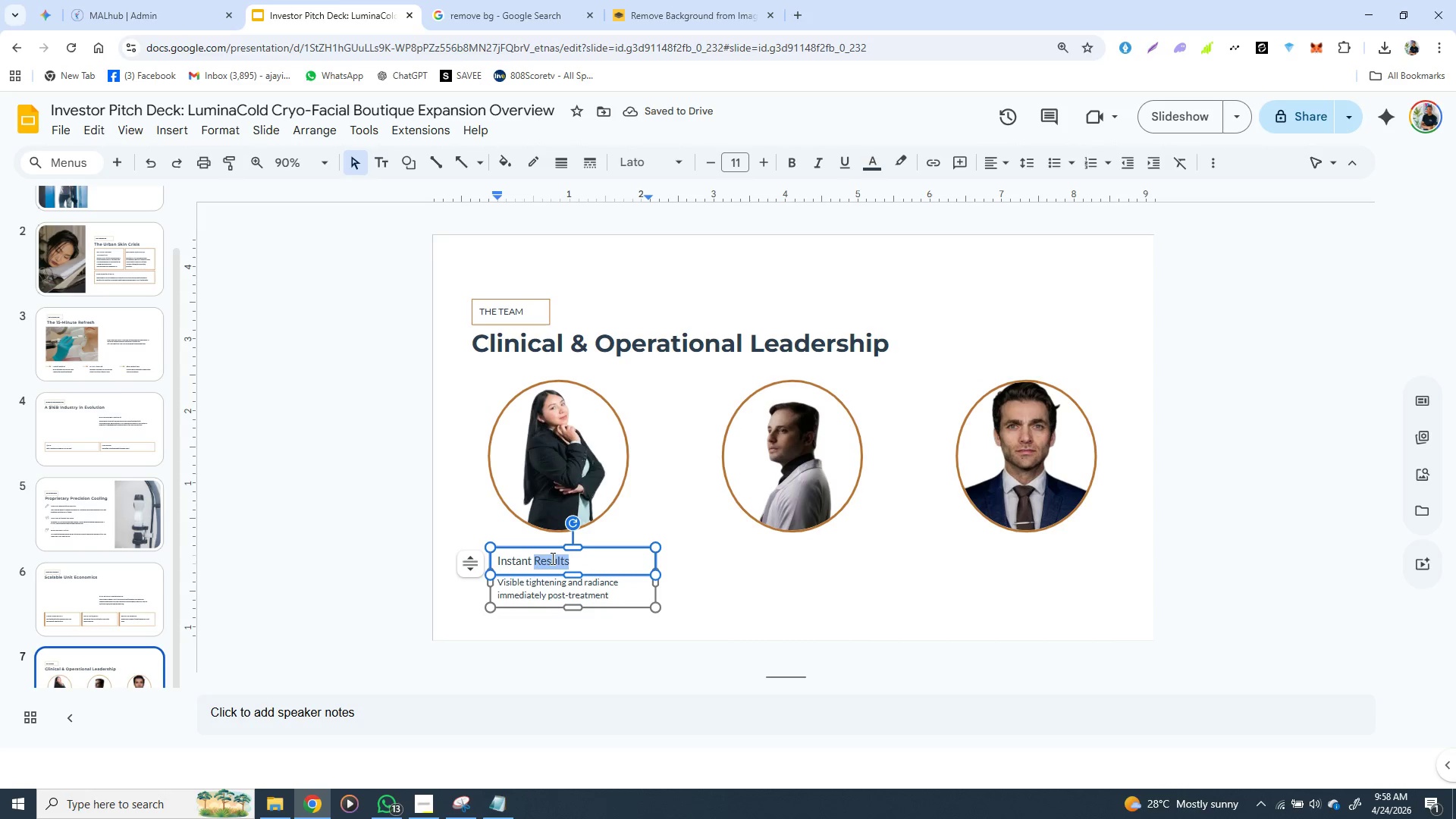 
triple_click([551, 558])
 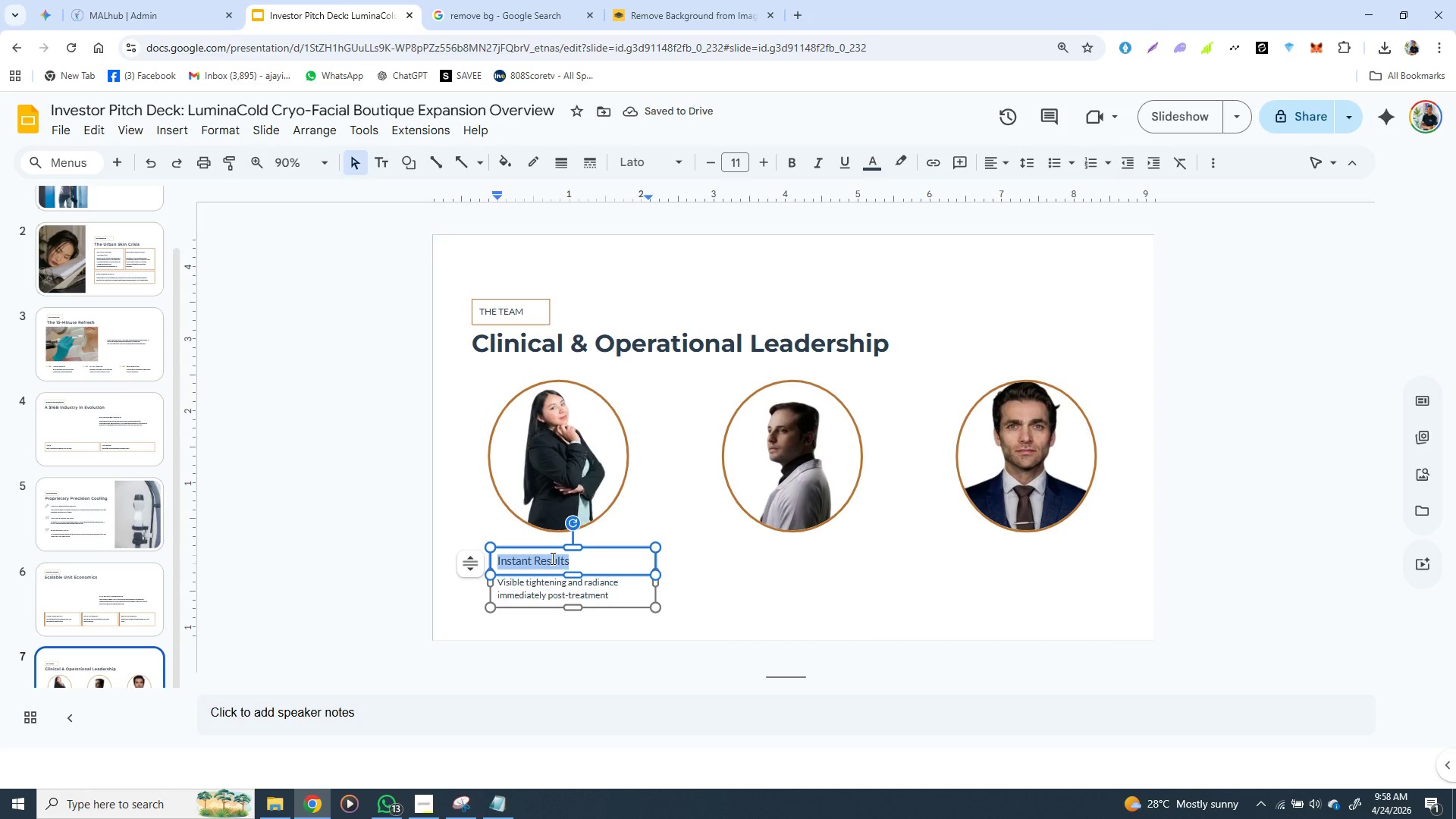 
double_click([551, 558])
 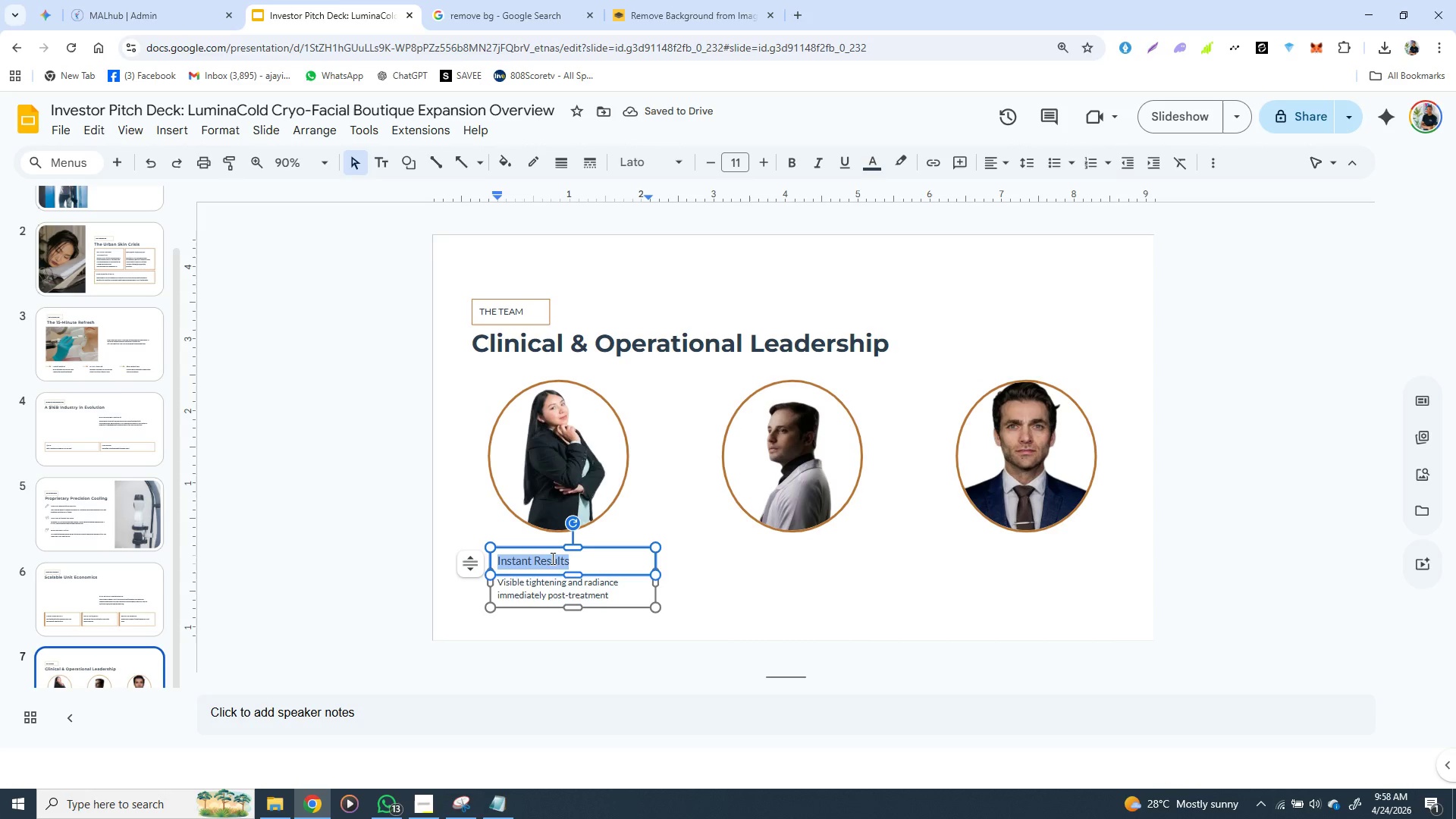 
triple_click([551, 558])
 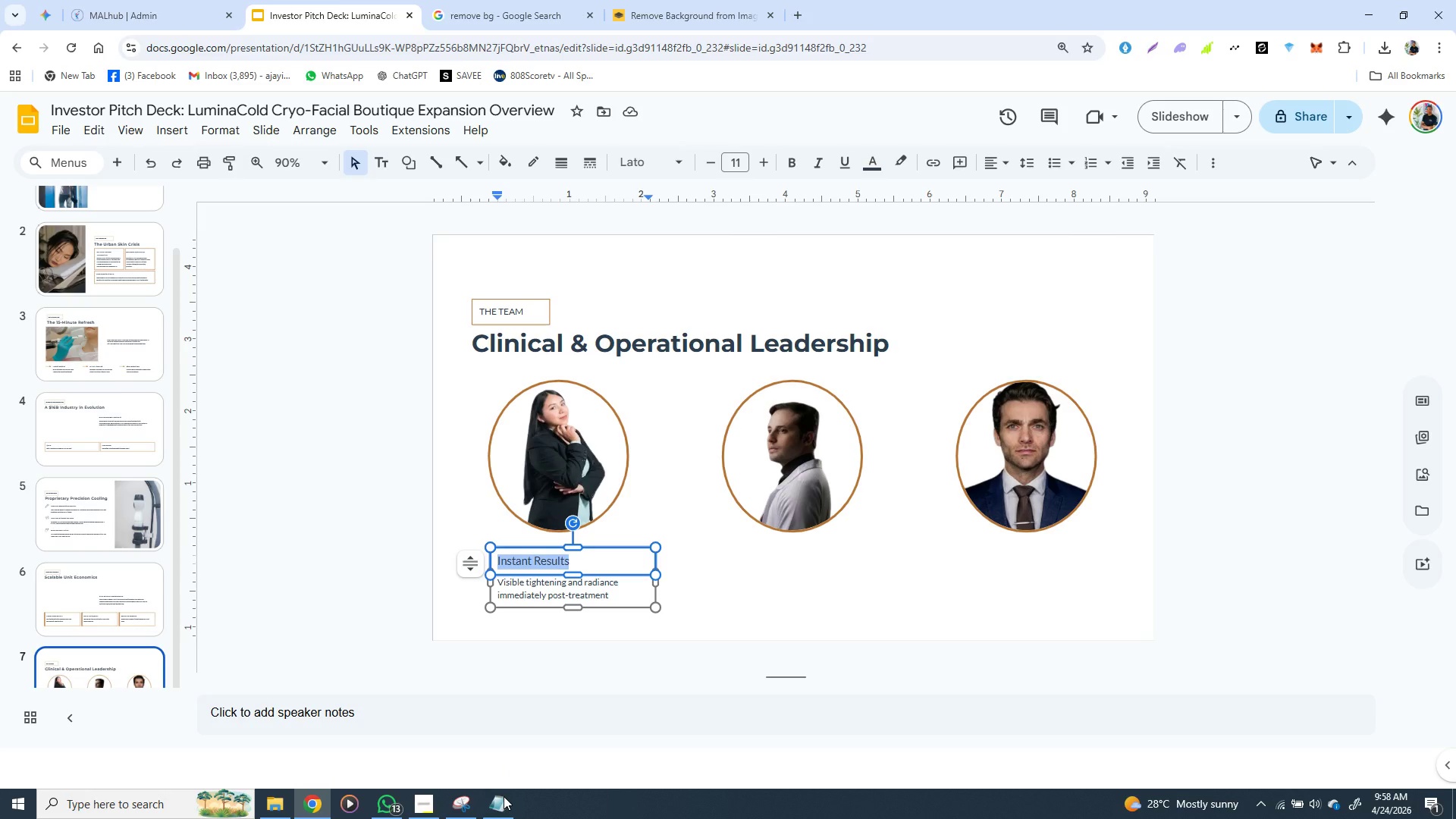 
left_click([504, 796])
 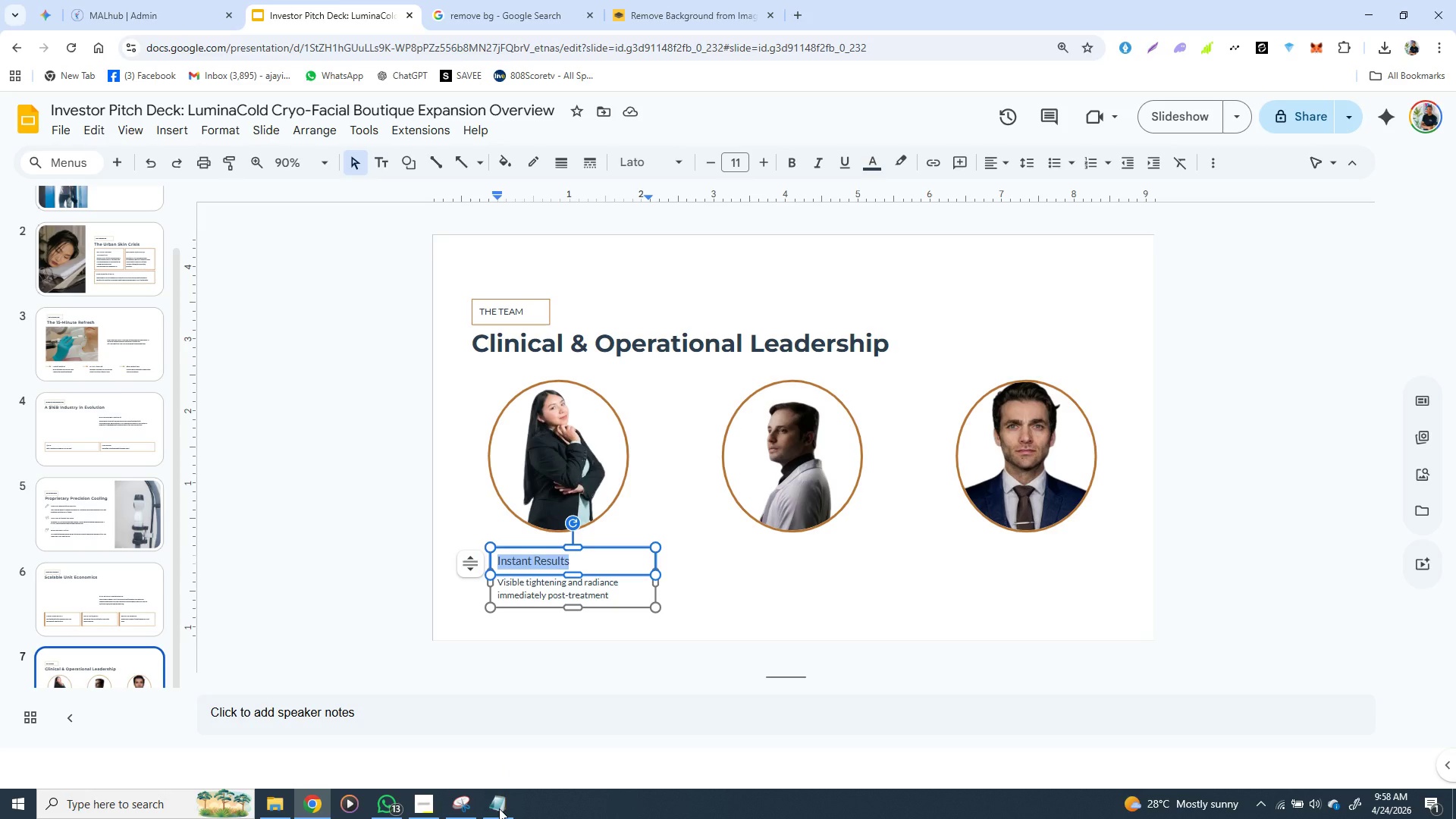 
left_click([499, 808])
 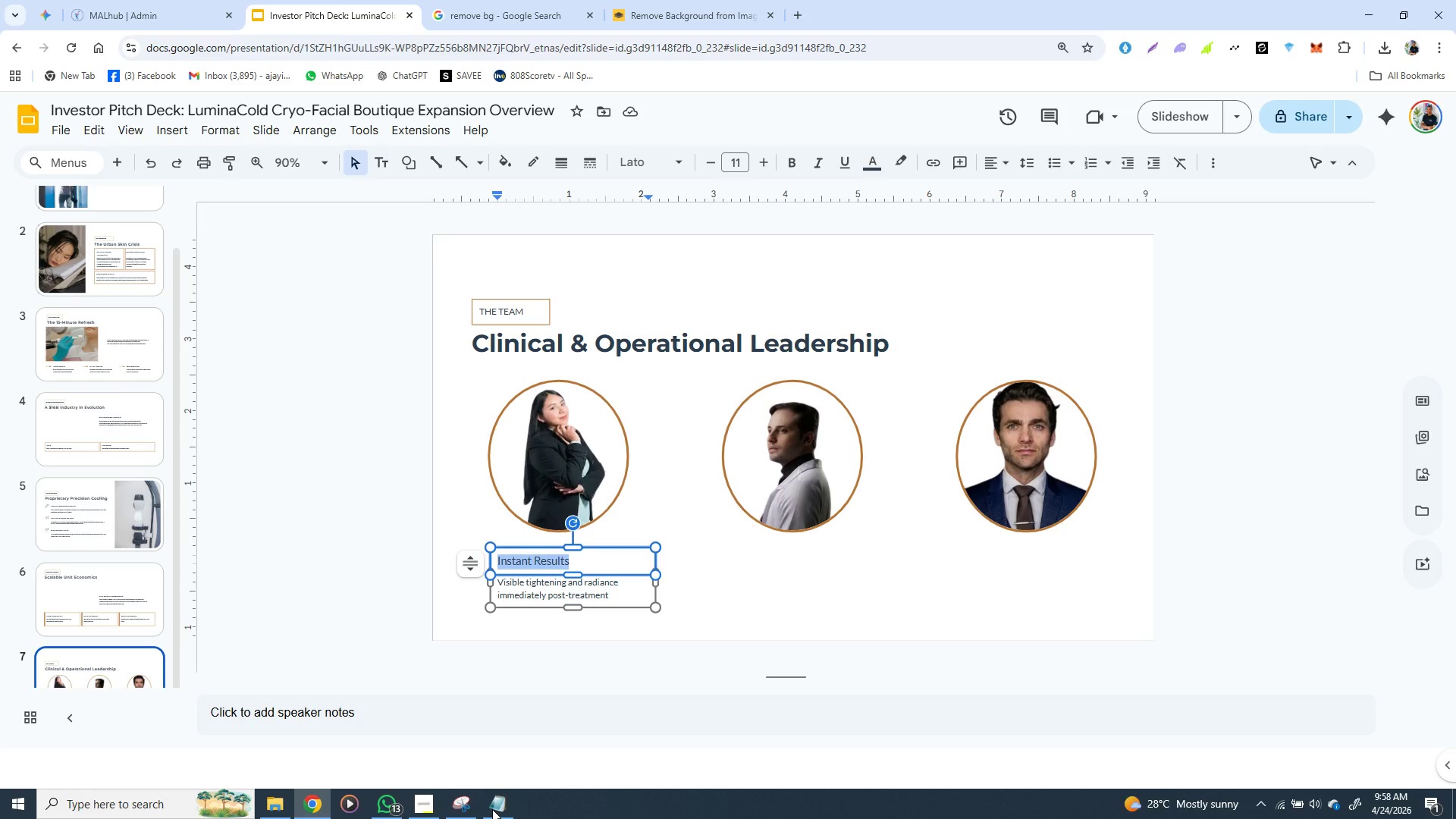 
left_click([492, 809])
 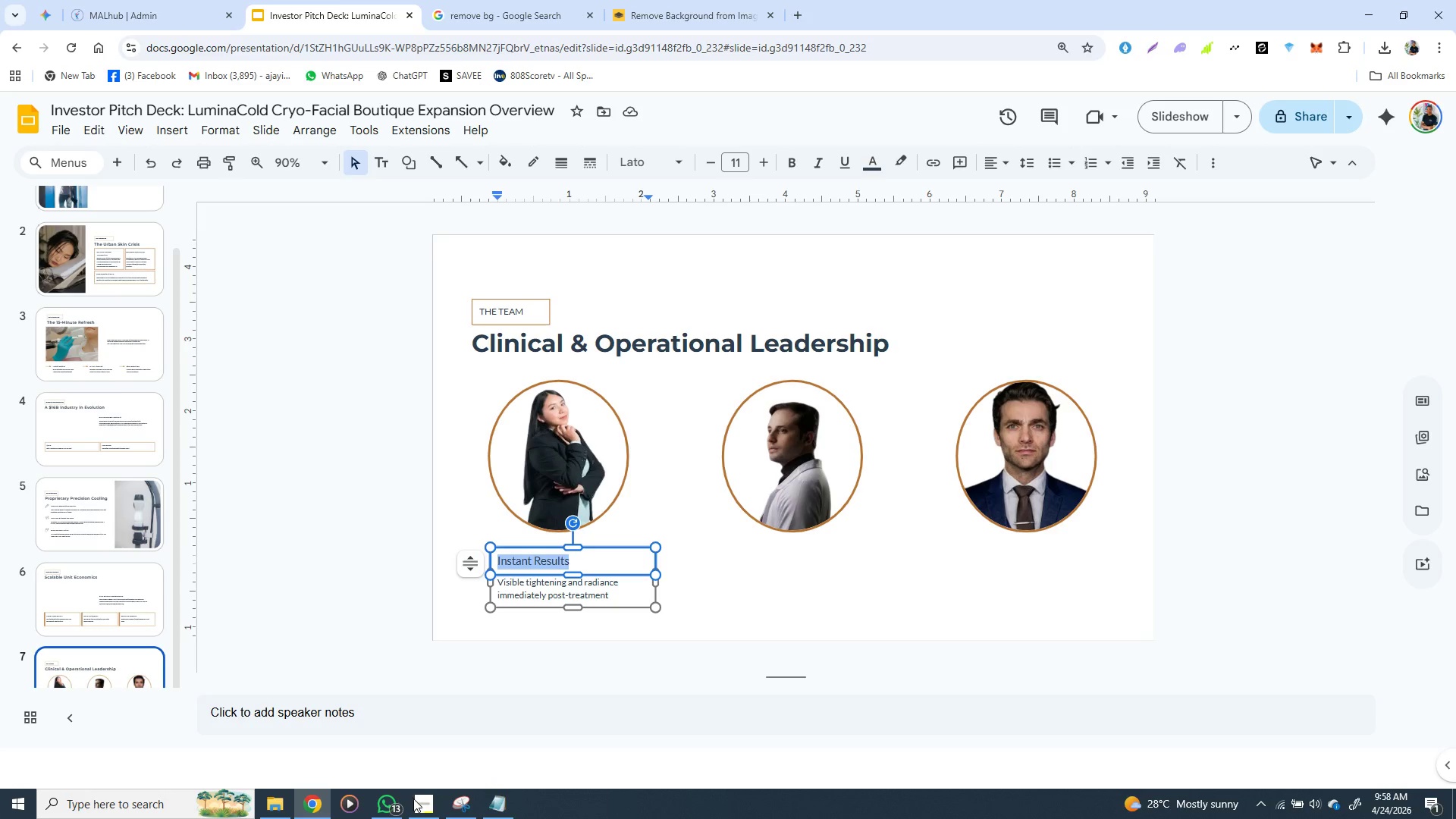 
left_click([416, 804])
 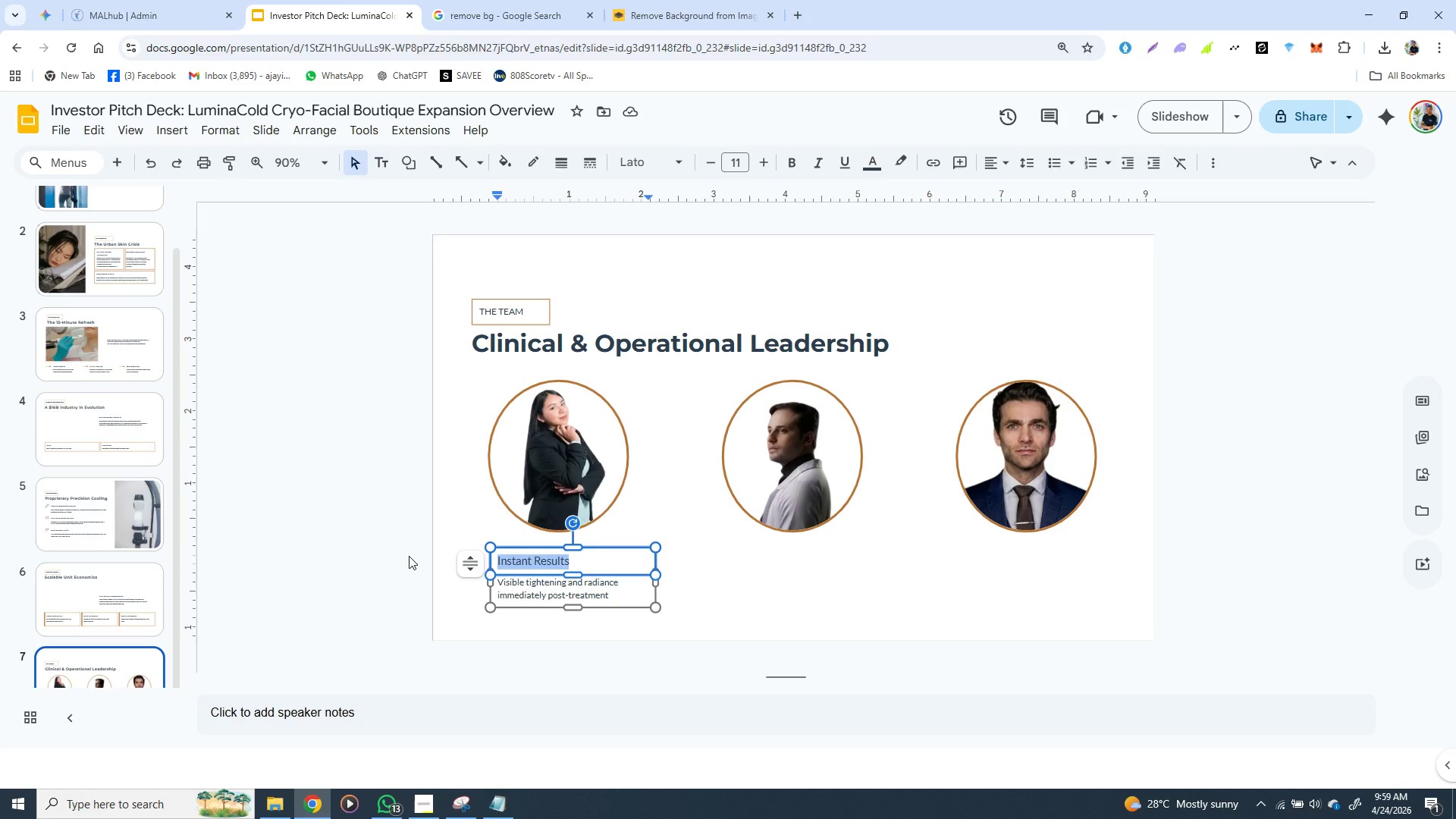 
wait(11.81)
 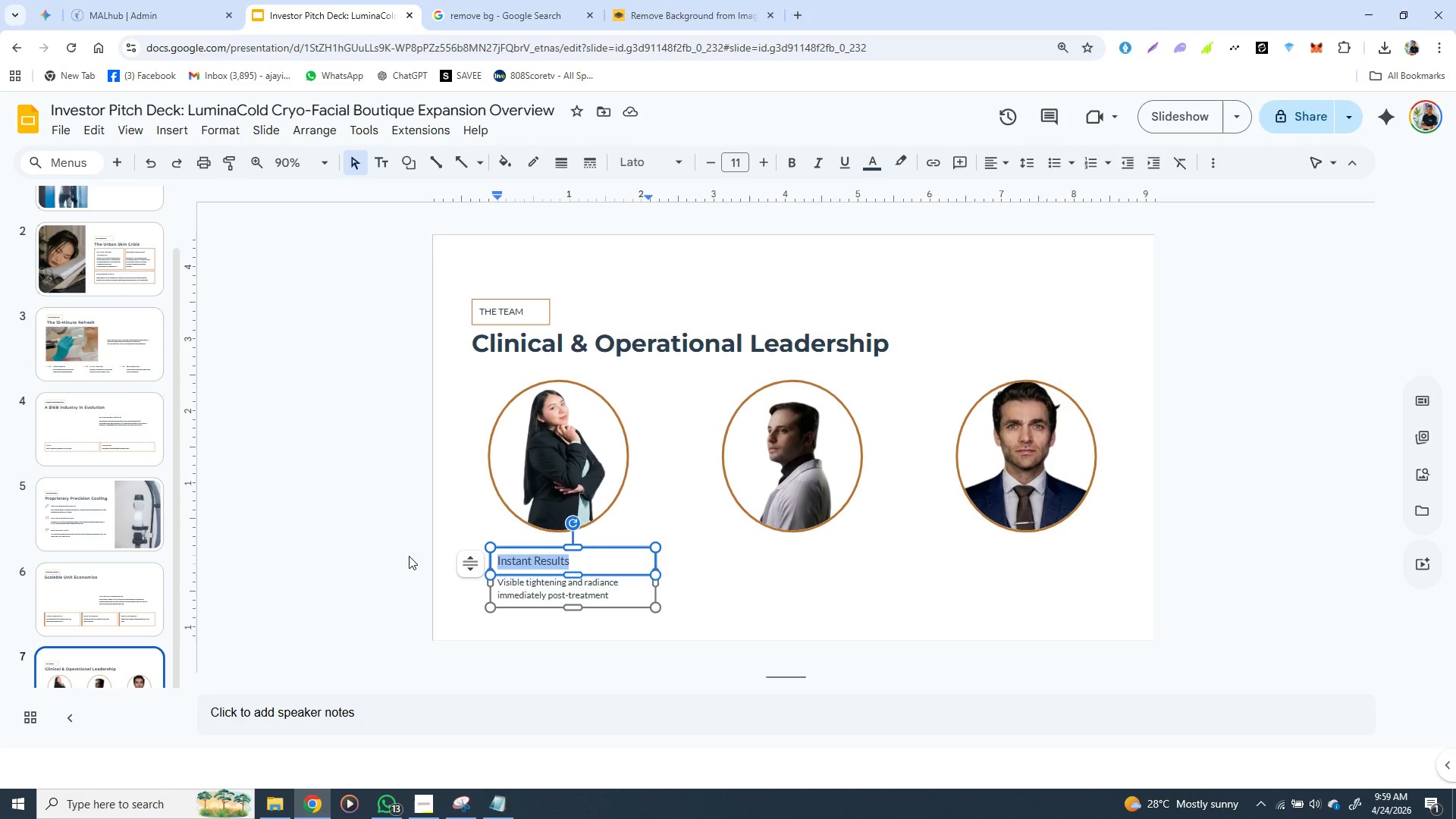 
left_click([703, 564])
 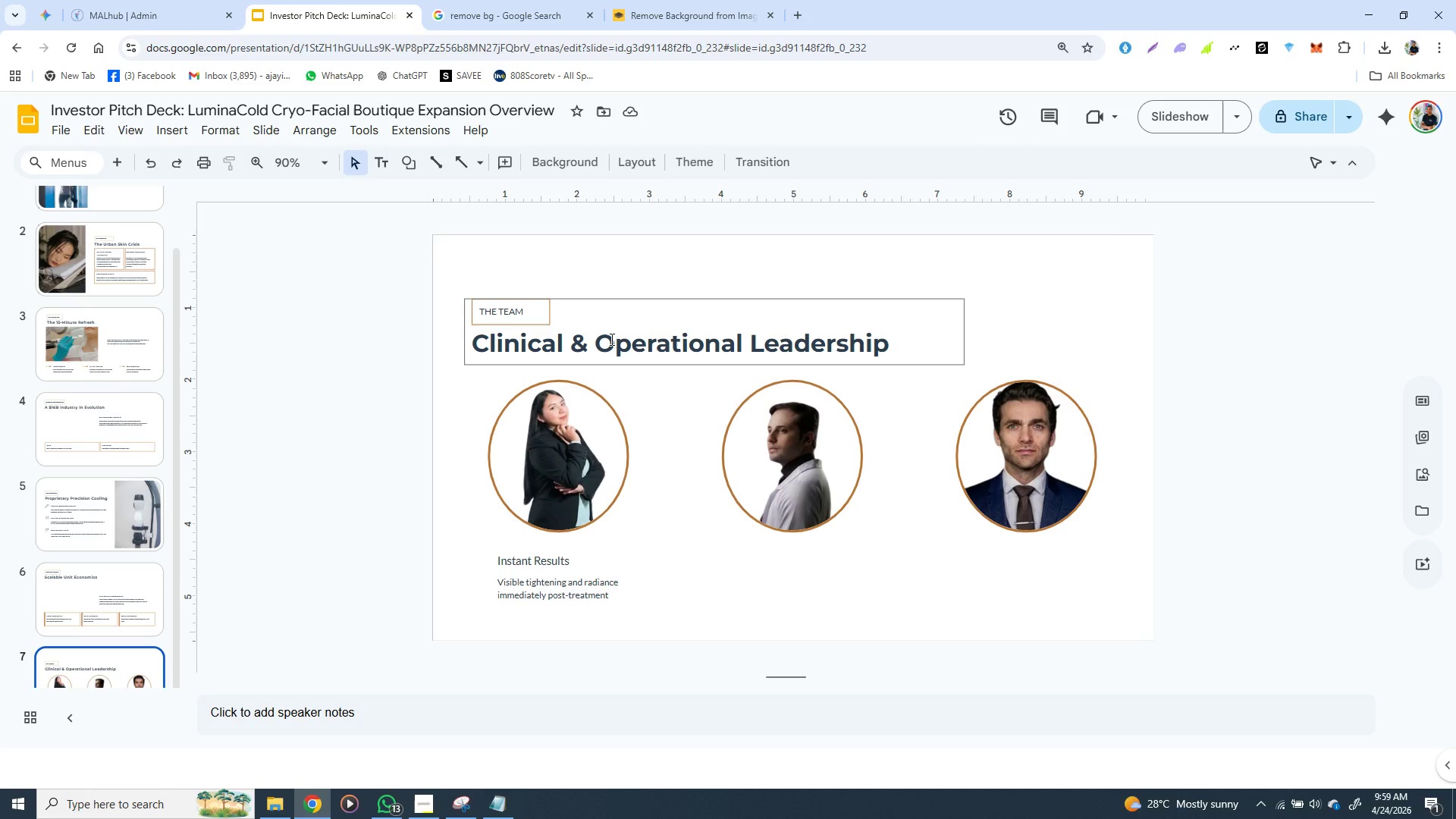 
left_click([610, 339])
 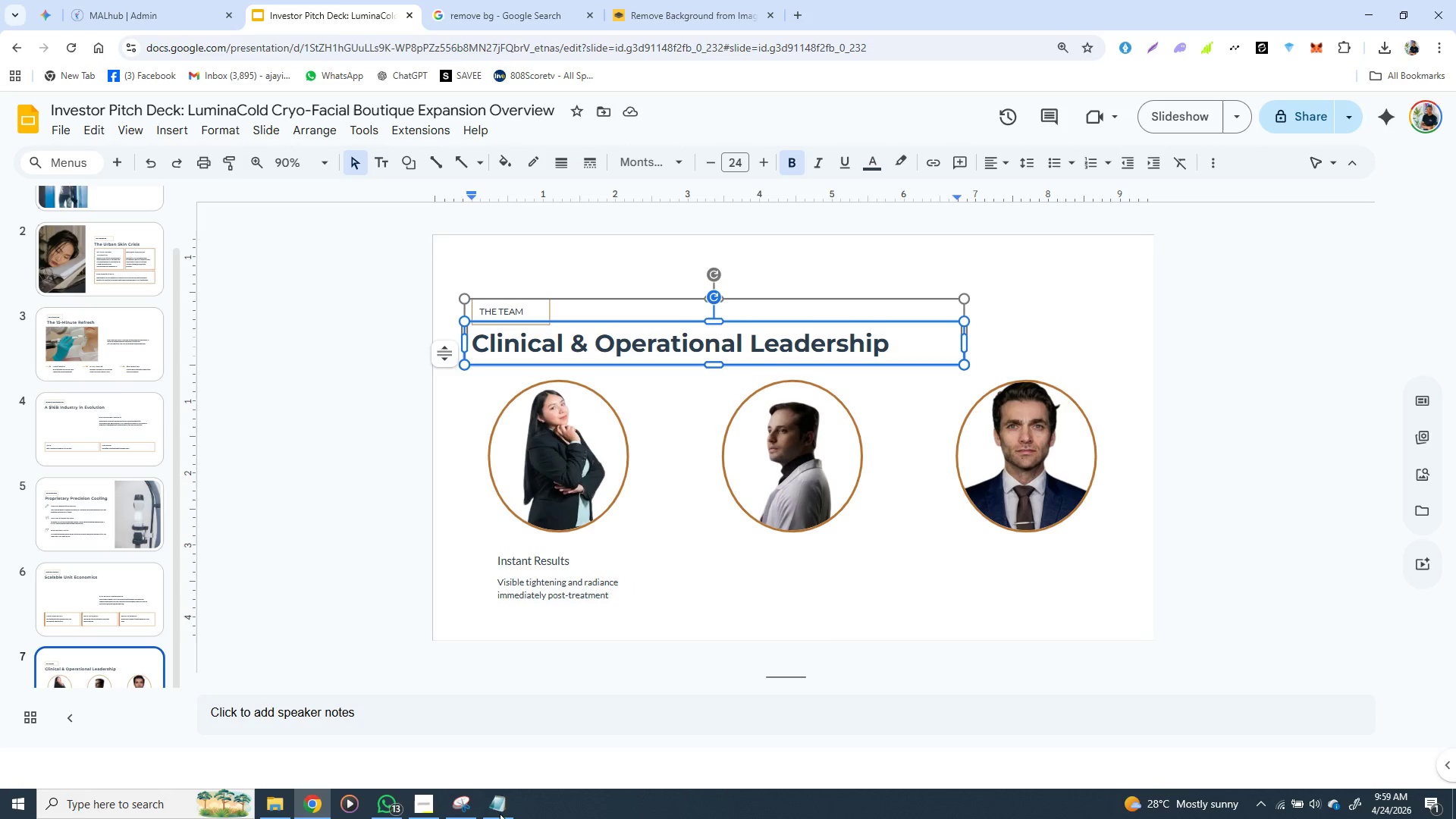 
left_click([500, 814])
 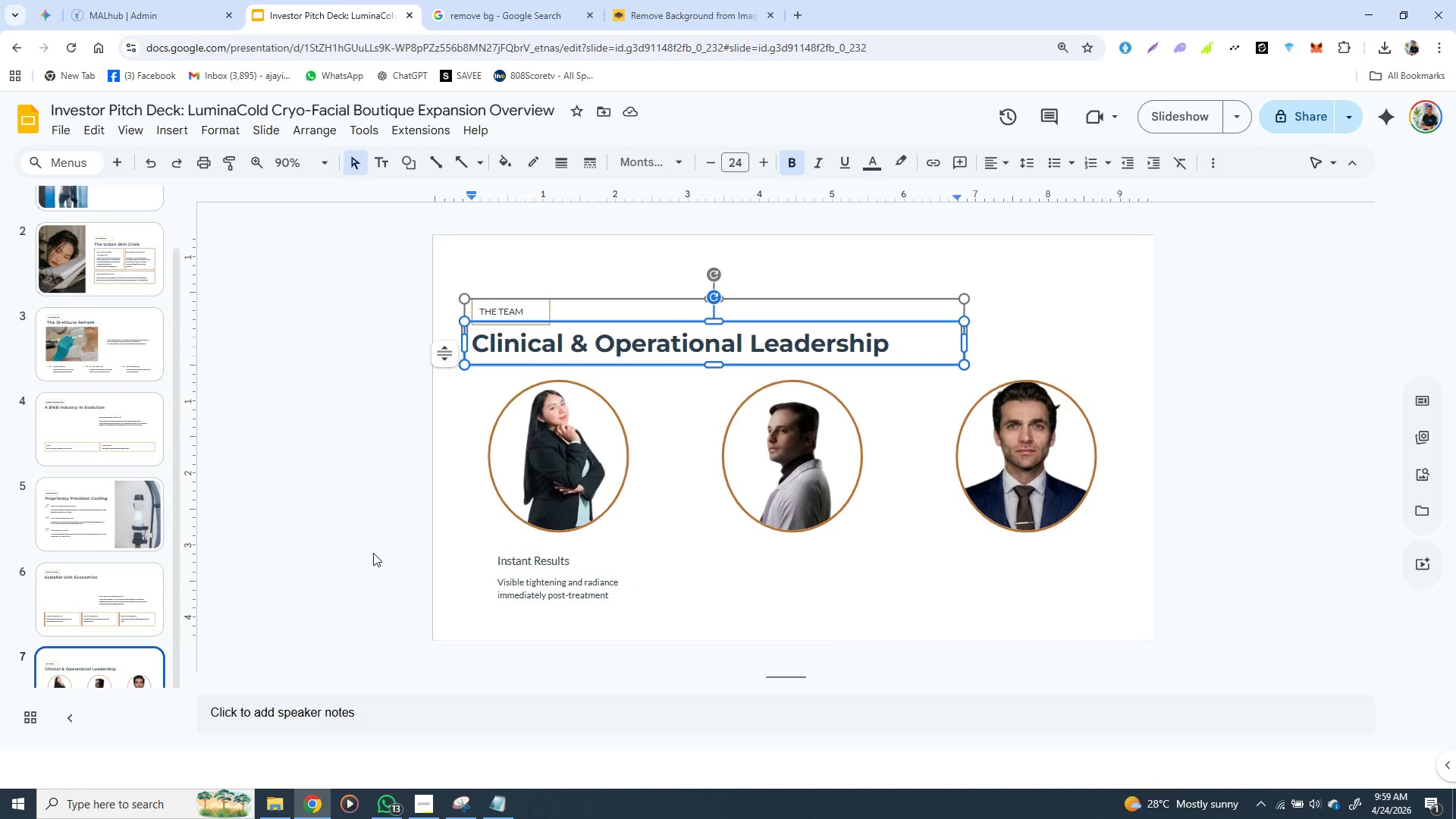 
left_click([373, 553])
 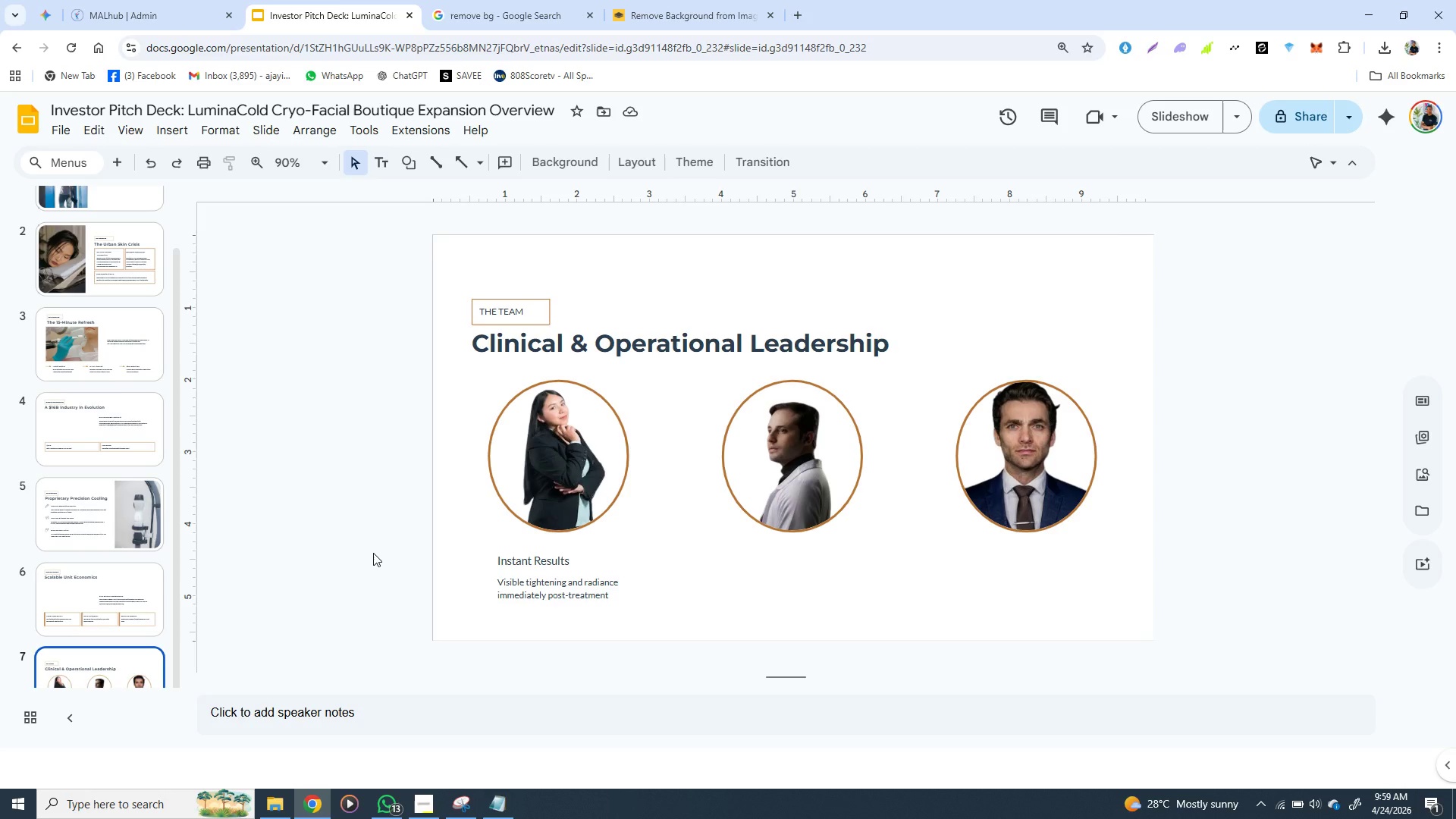 
wait(22.41)
 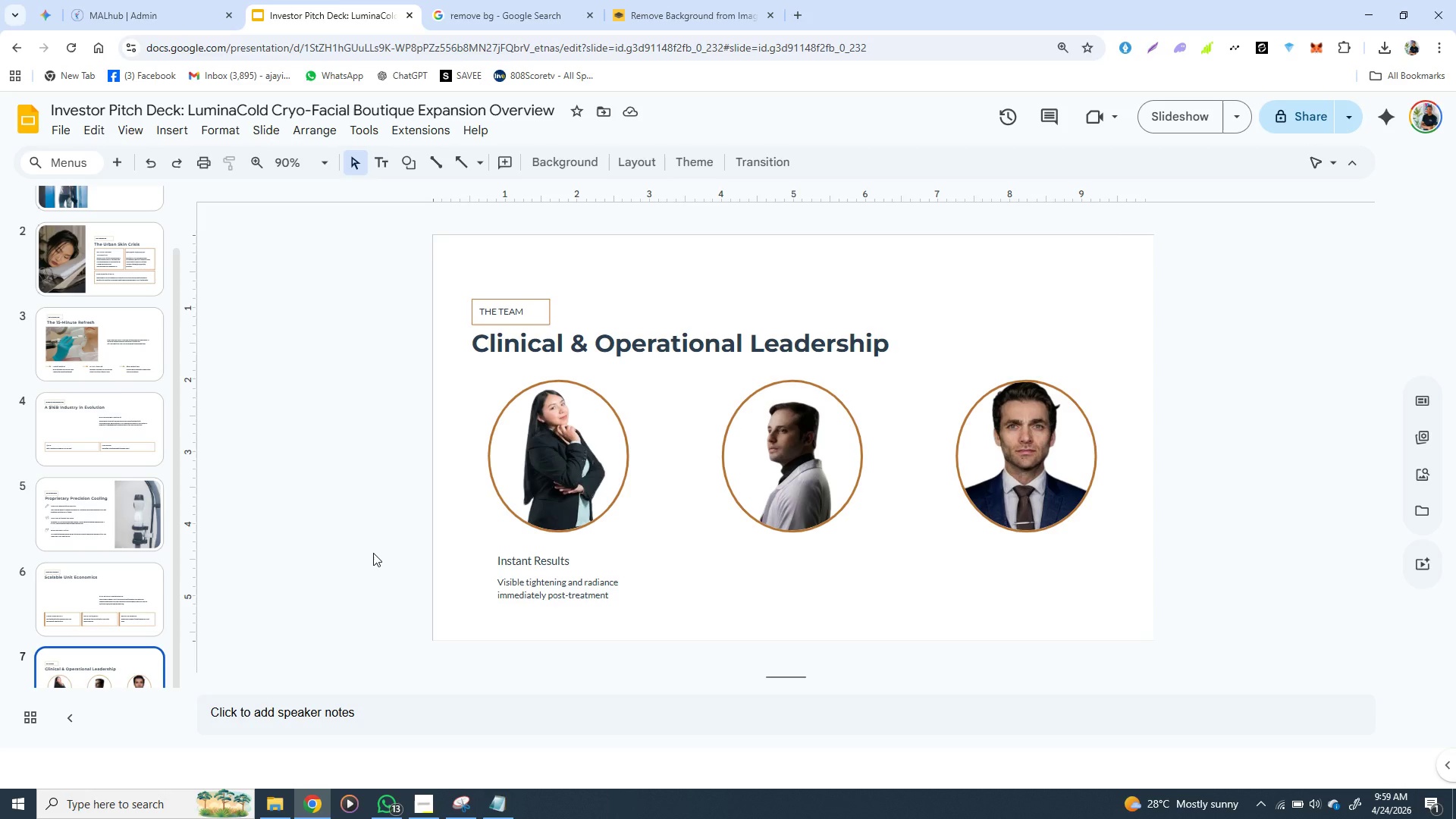 
left_click([503, 334])
 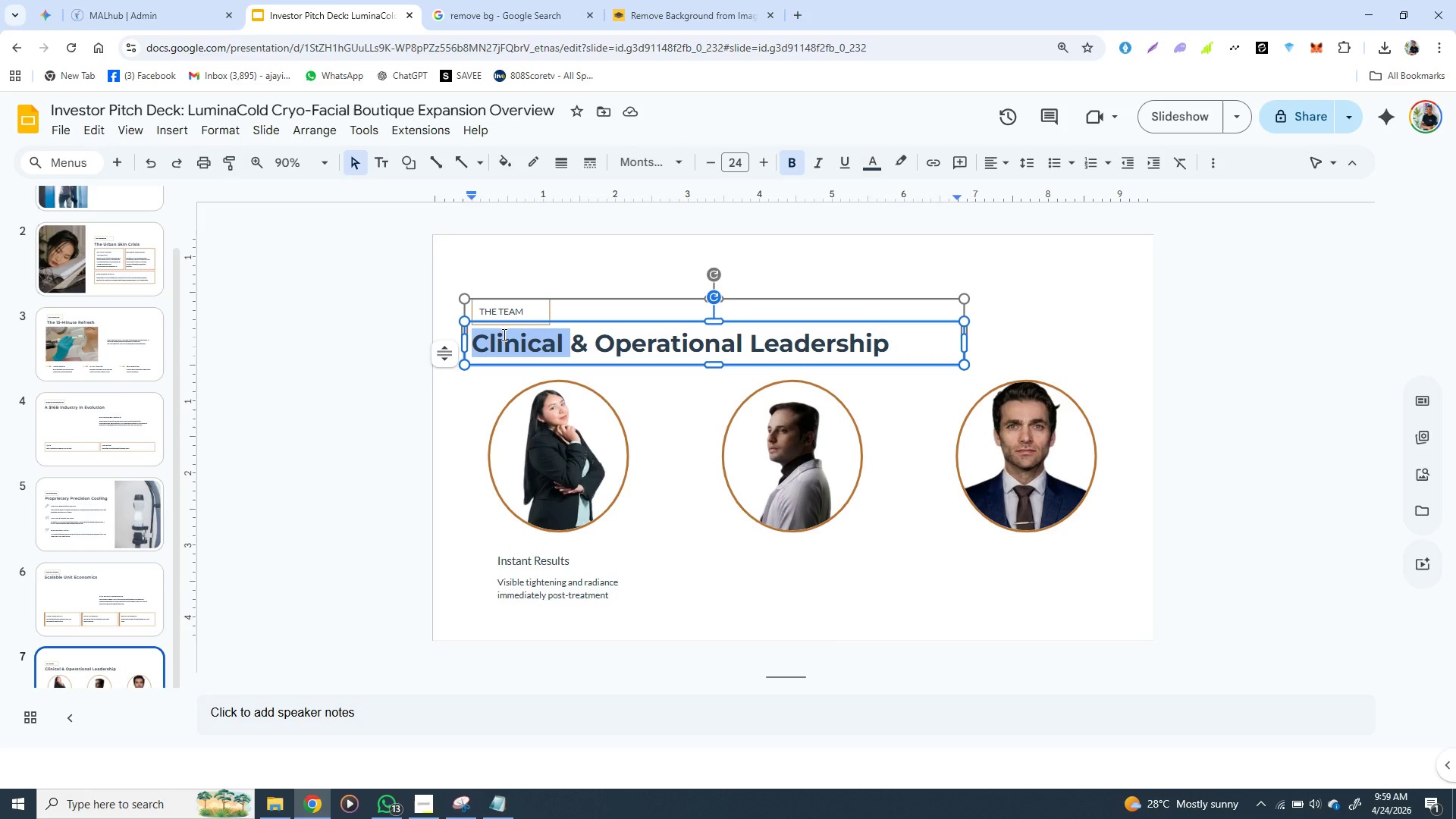 
double_click([503, 334])
 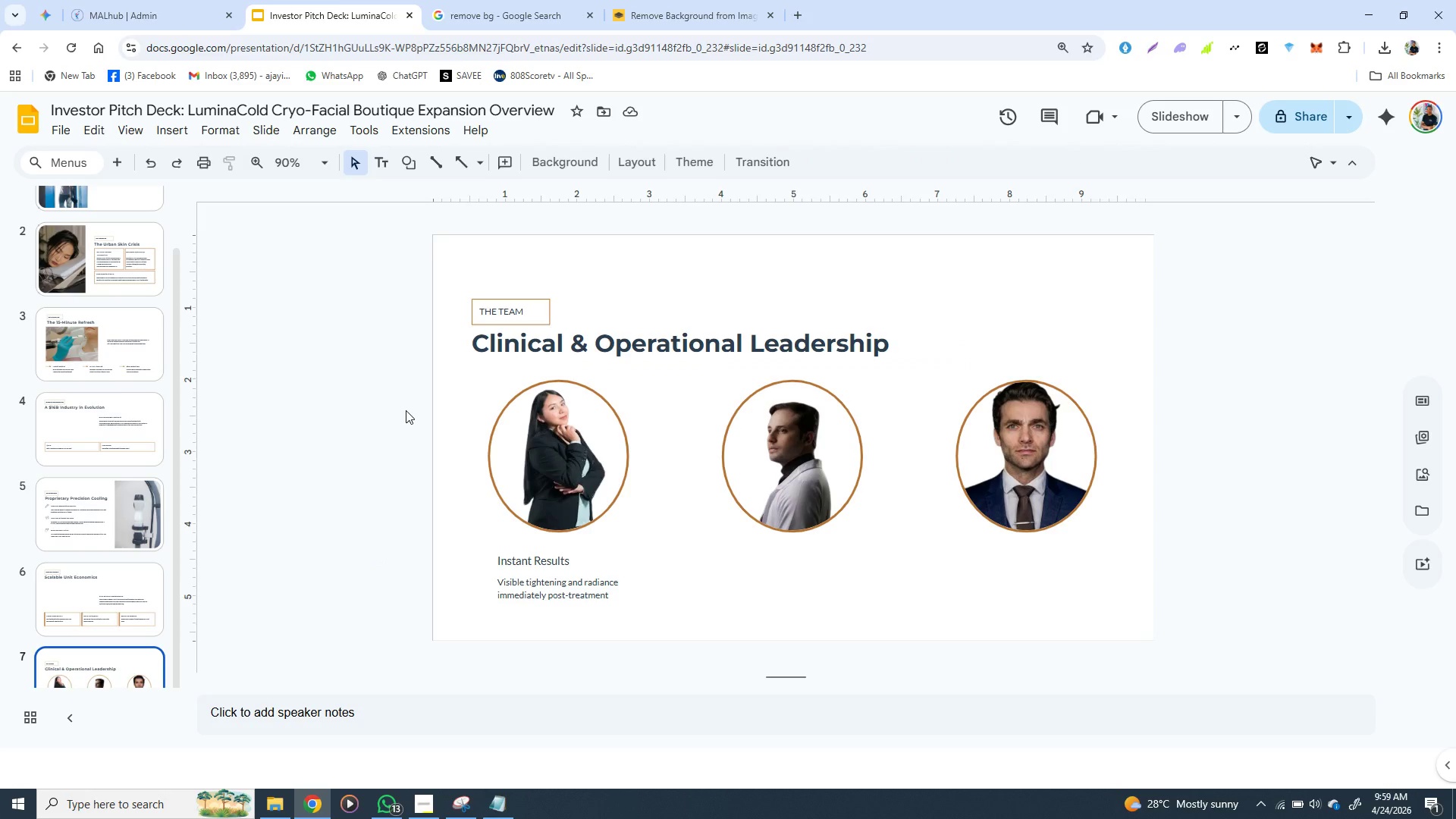 
left_click([406, 410])
 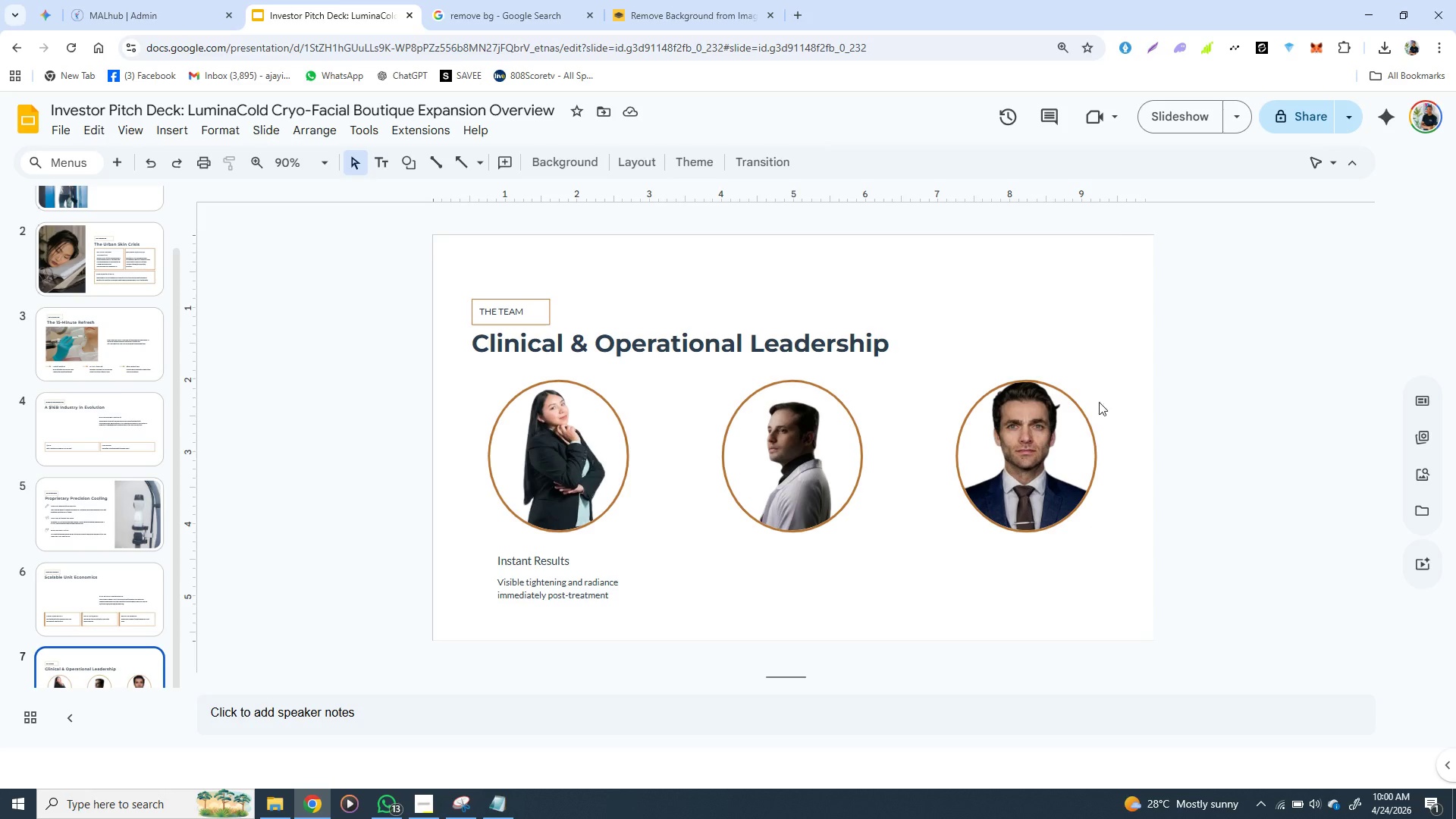 
wait(57.8)
 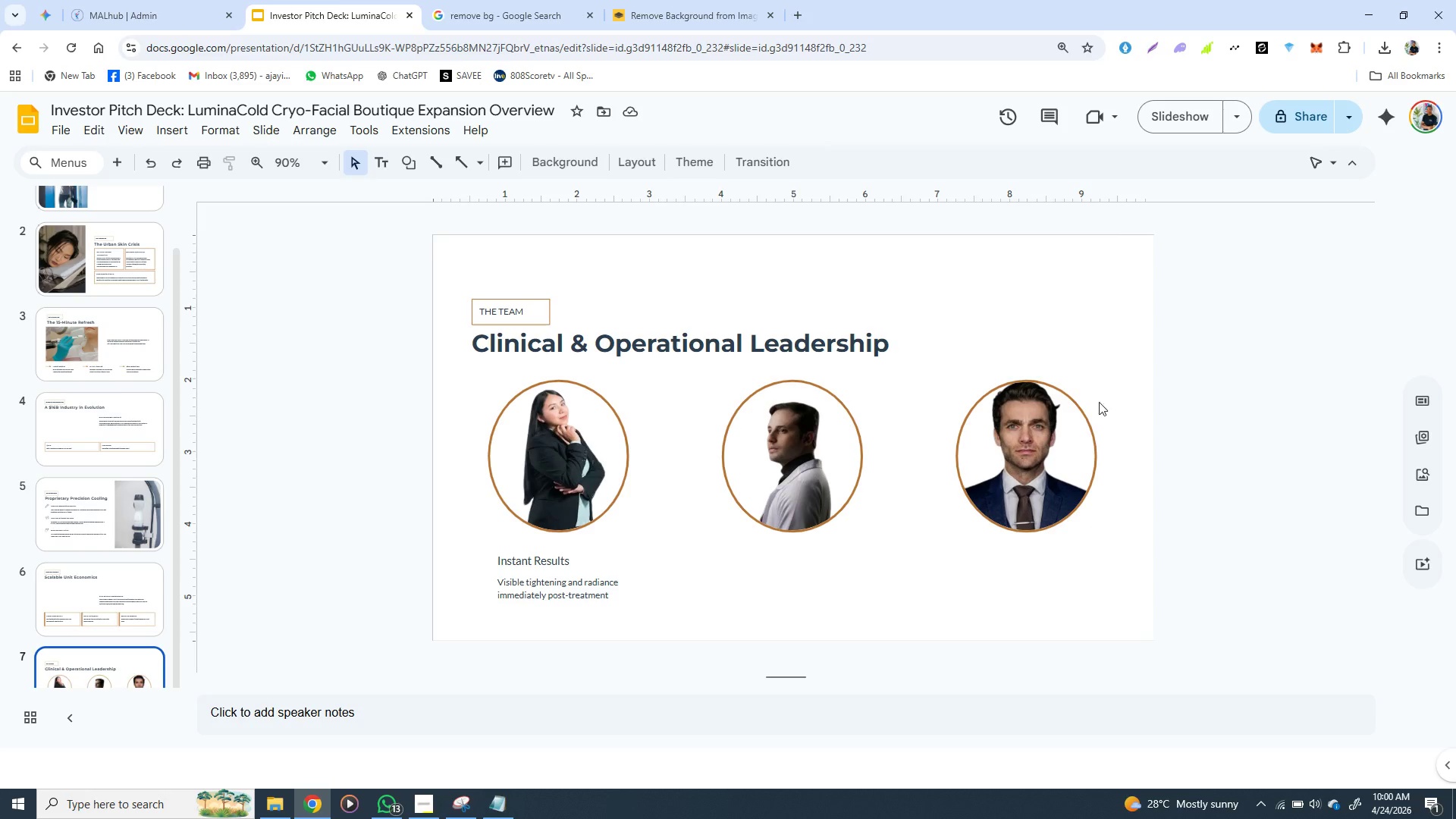 
left_click([319, 806])
 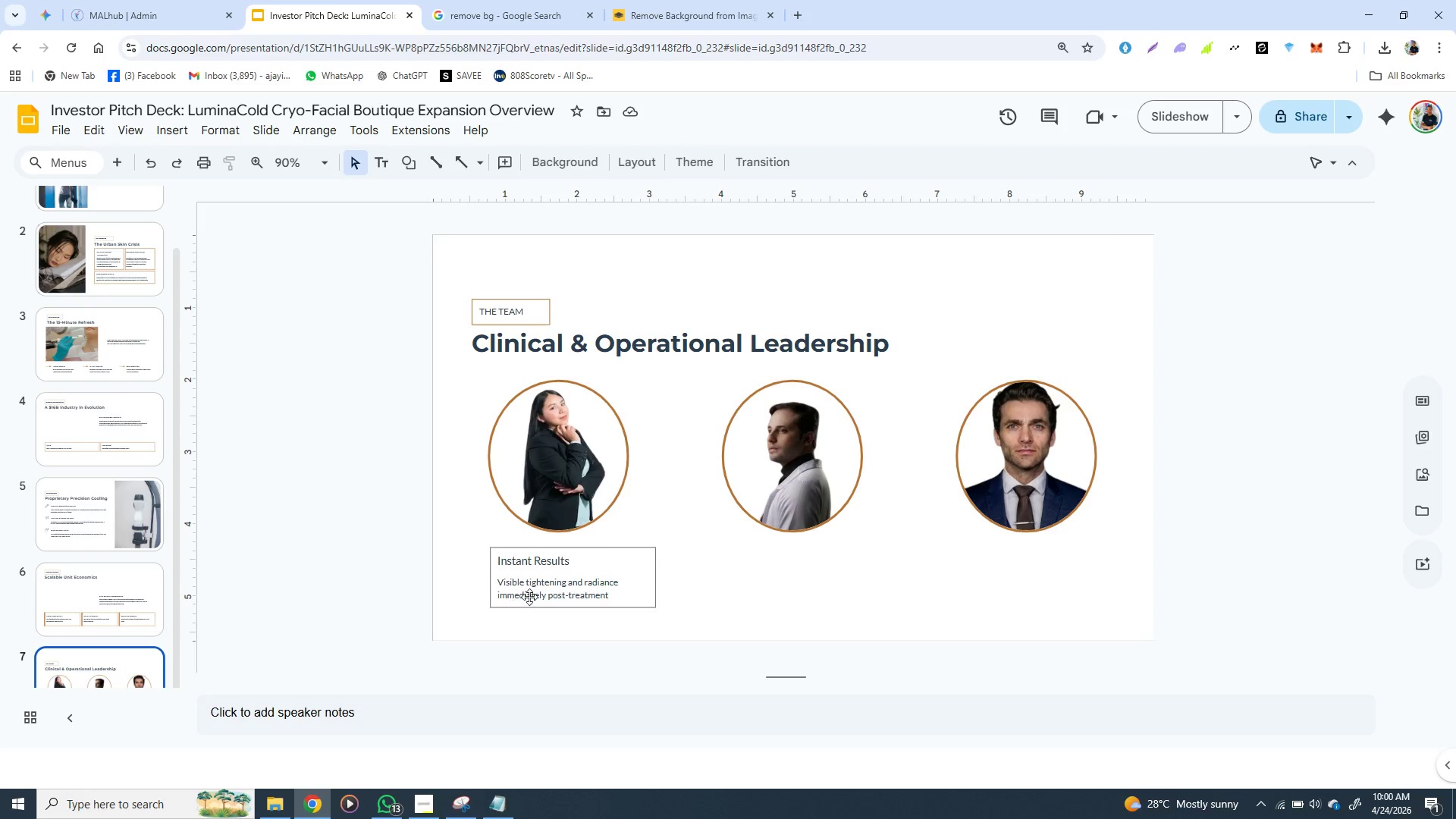 
wait(7.41)
 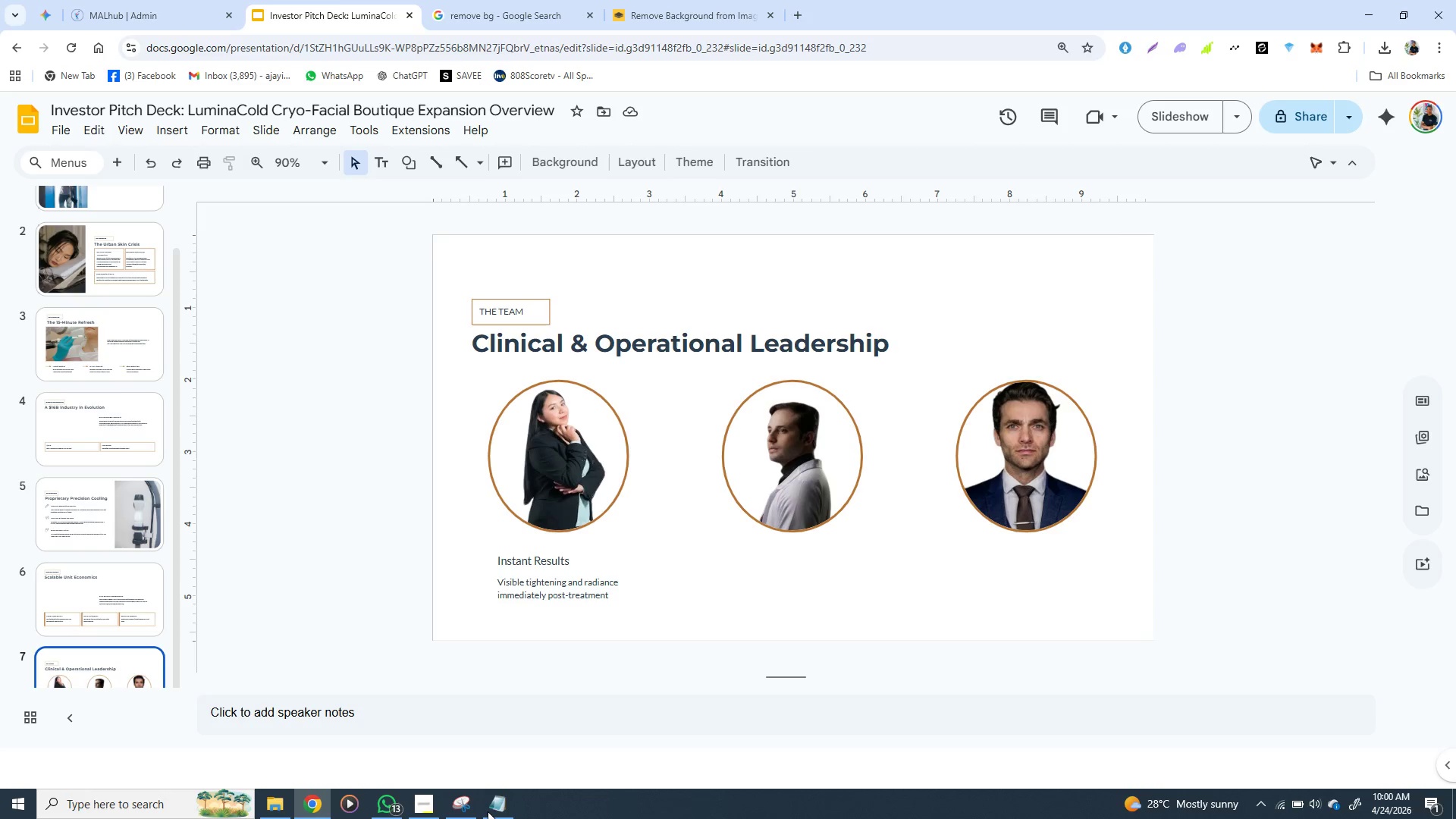 
left_click([827, 453])
 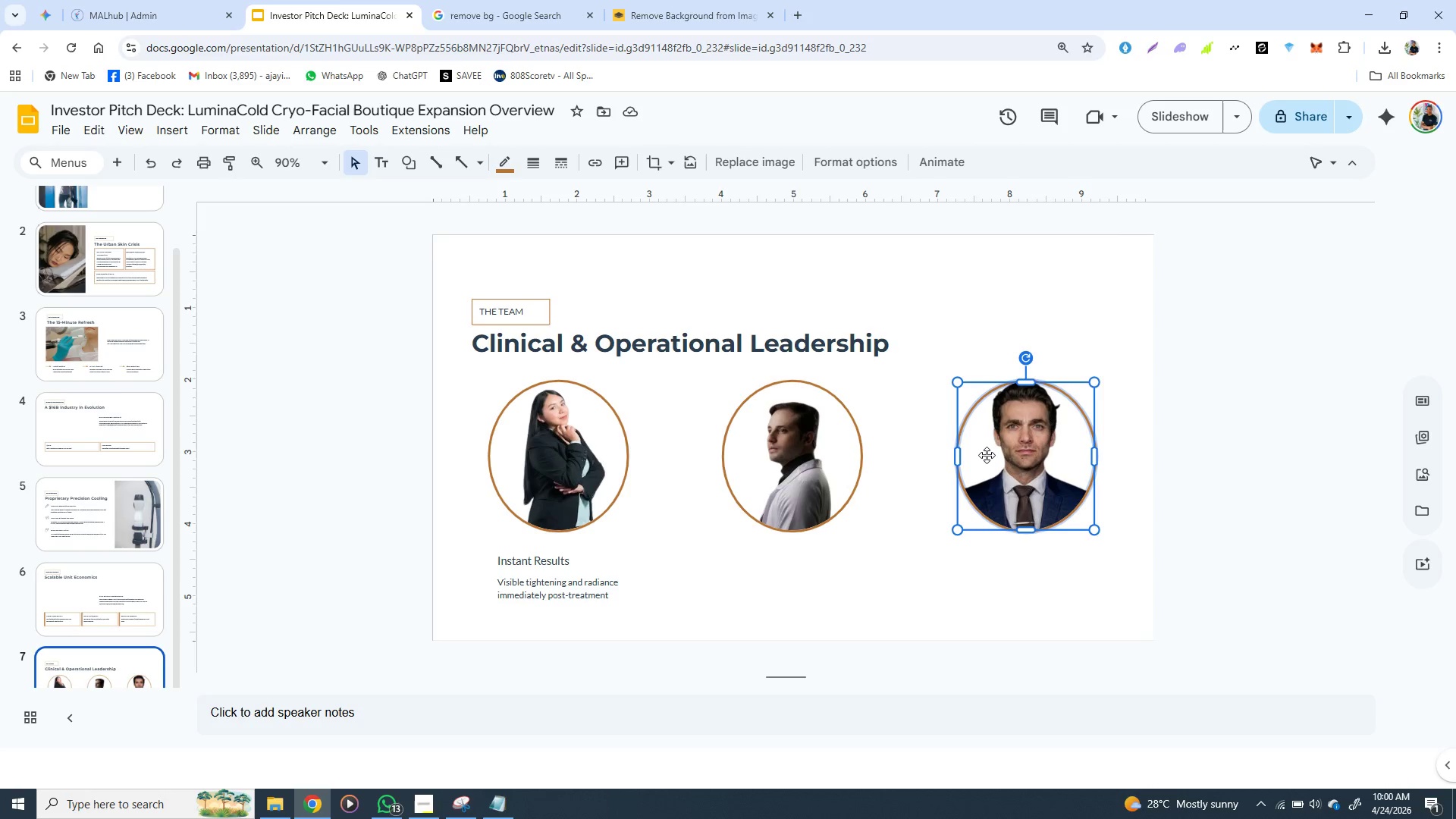 
left_click([987, 455])
 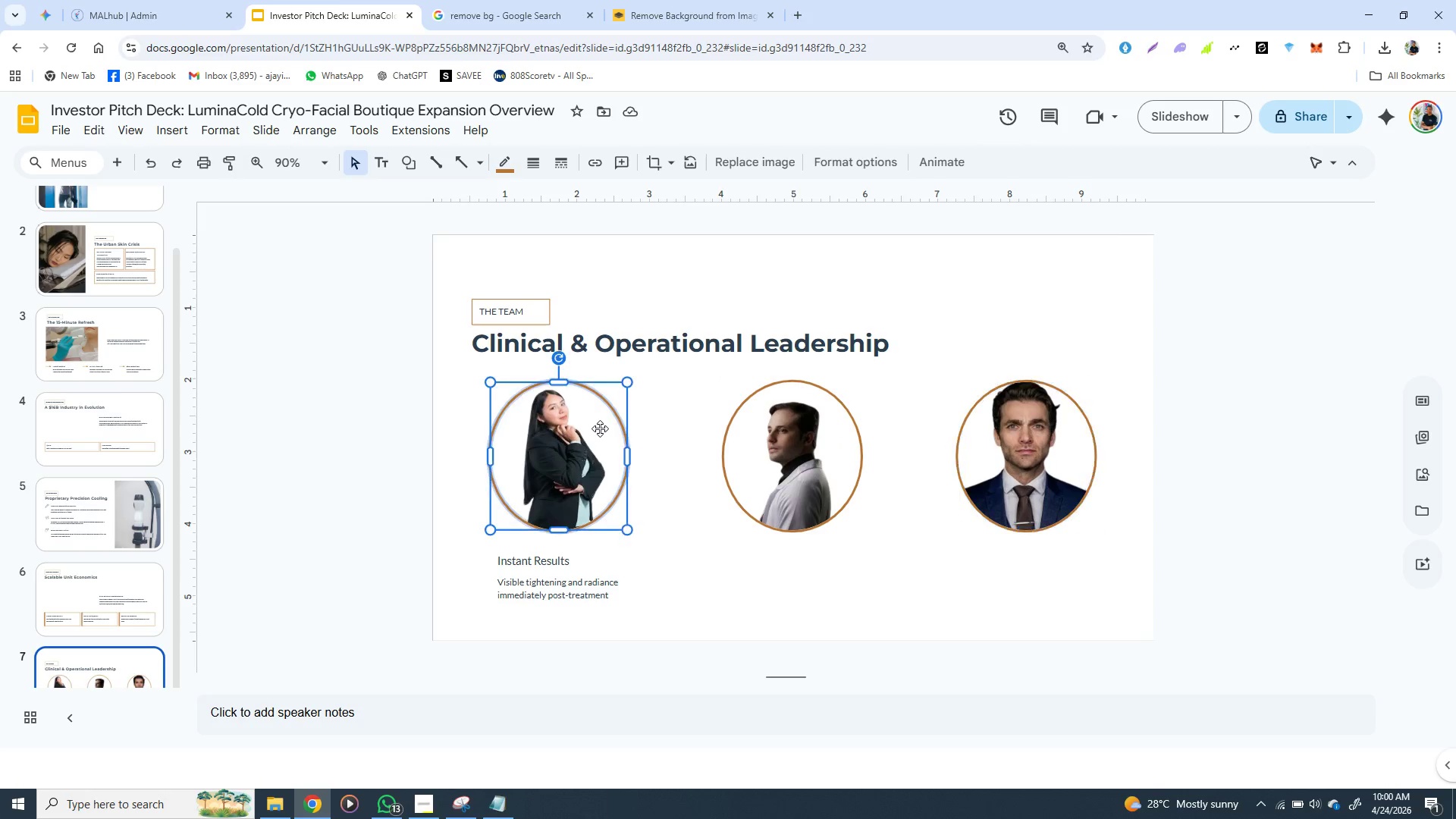 
left_click([600, 428])
 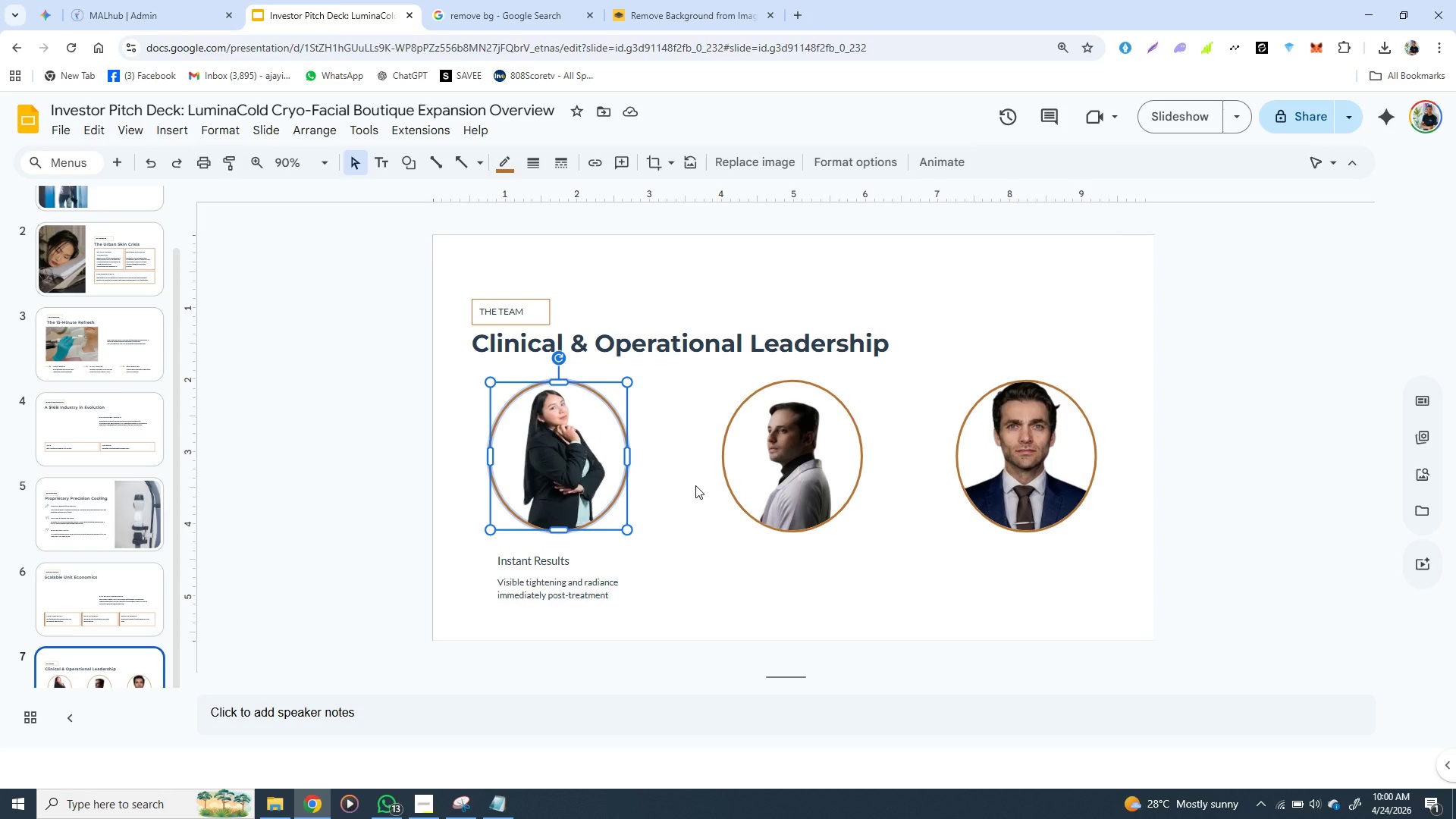 
wait(13.84)
 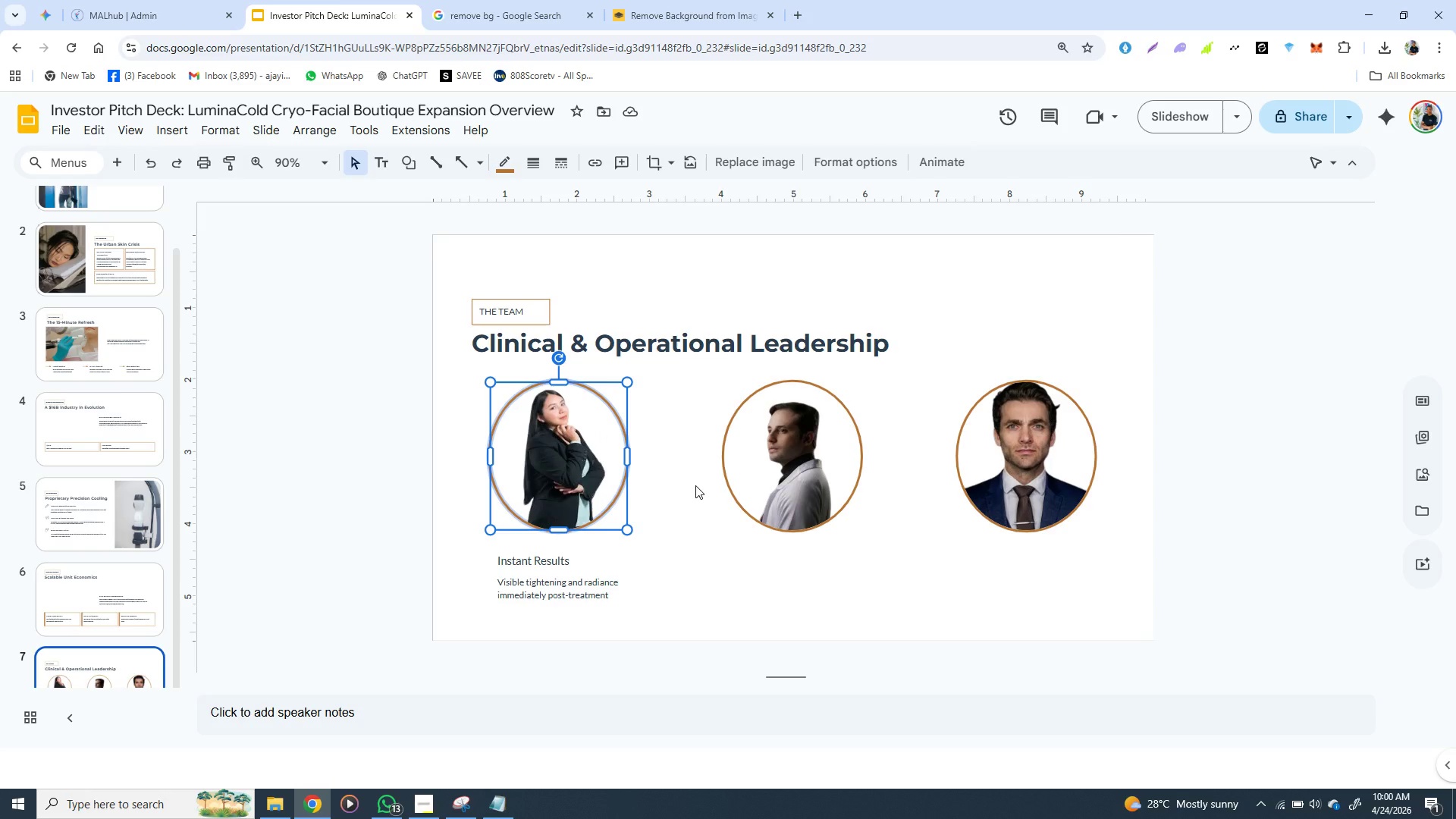 
double_click([500, 806])
 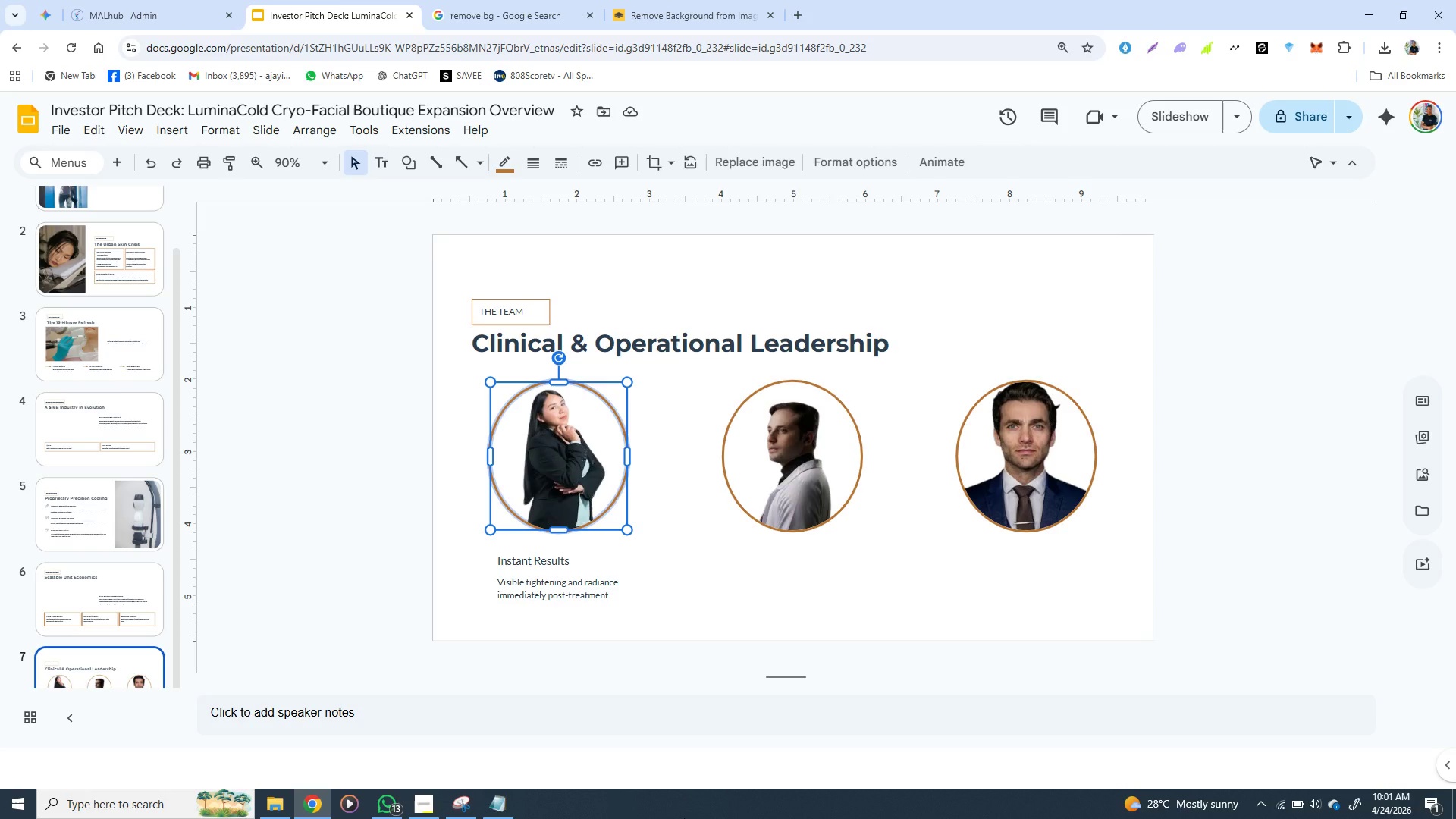 
wait(49.92)
 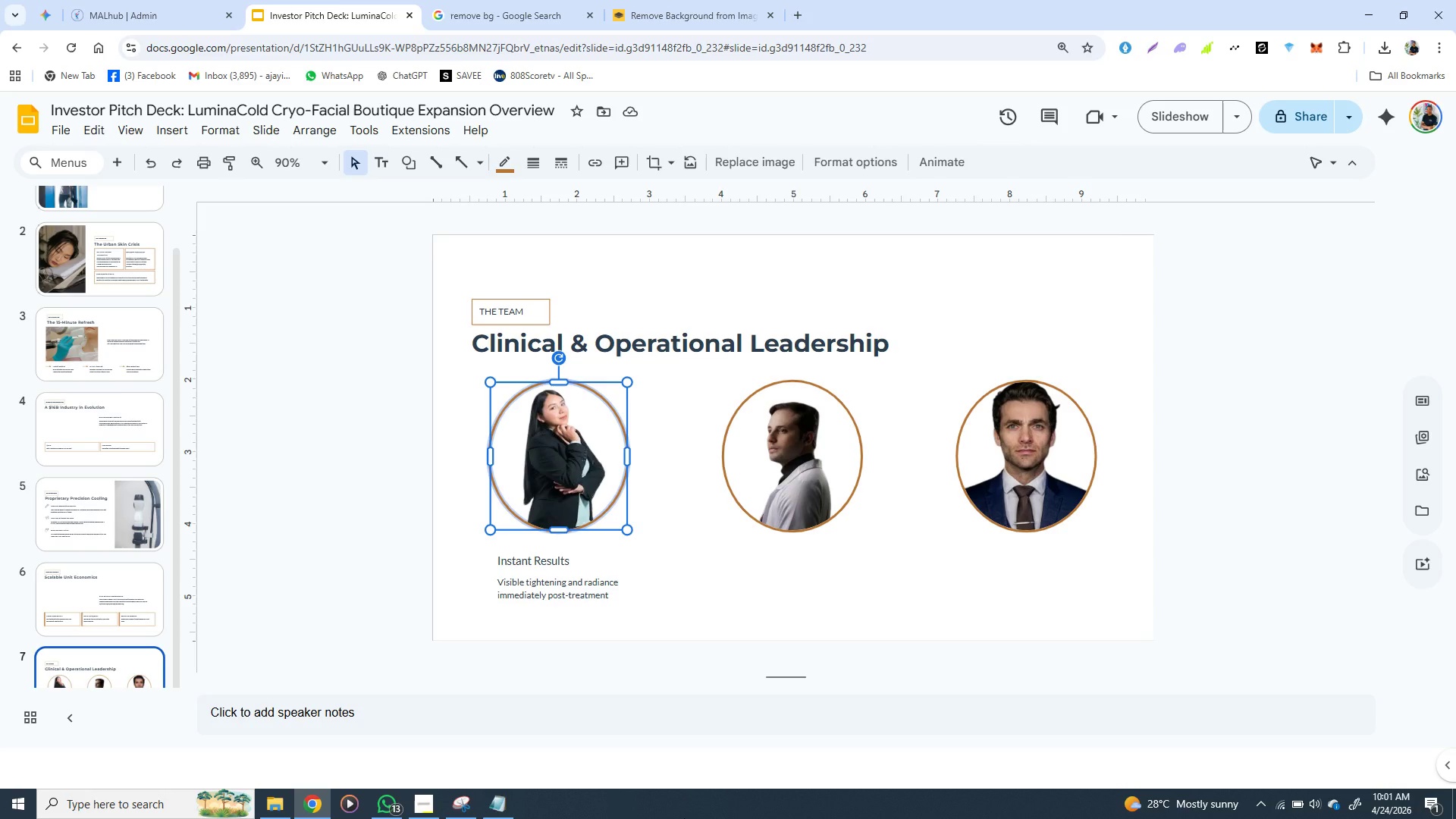 
left_click([783, 459])
 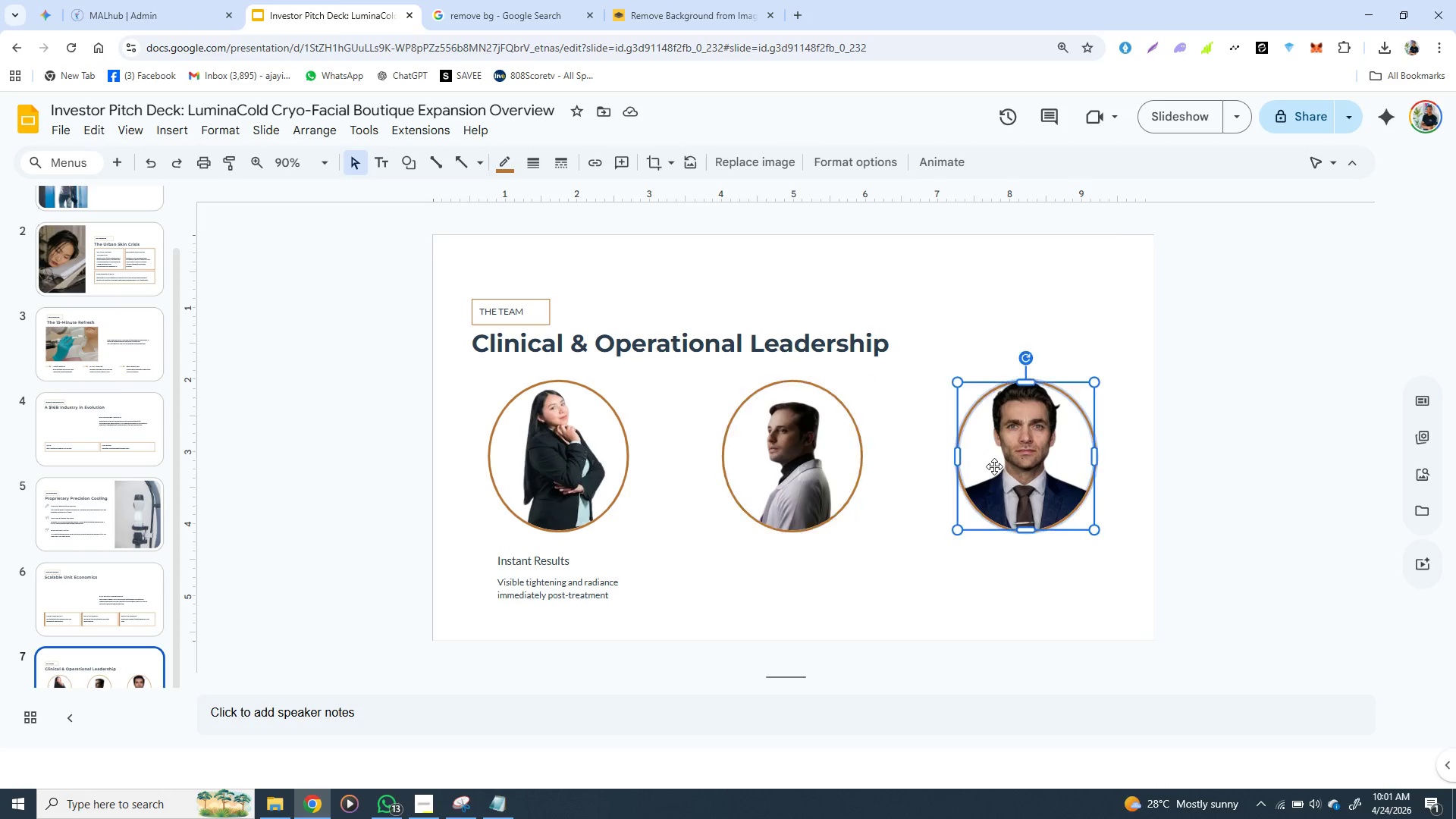 
left_click([994, 466])
 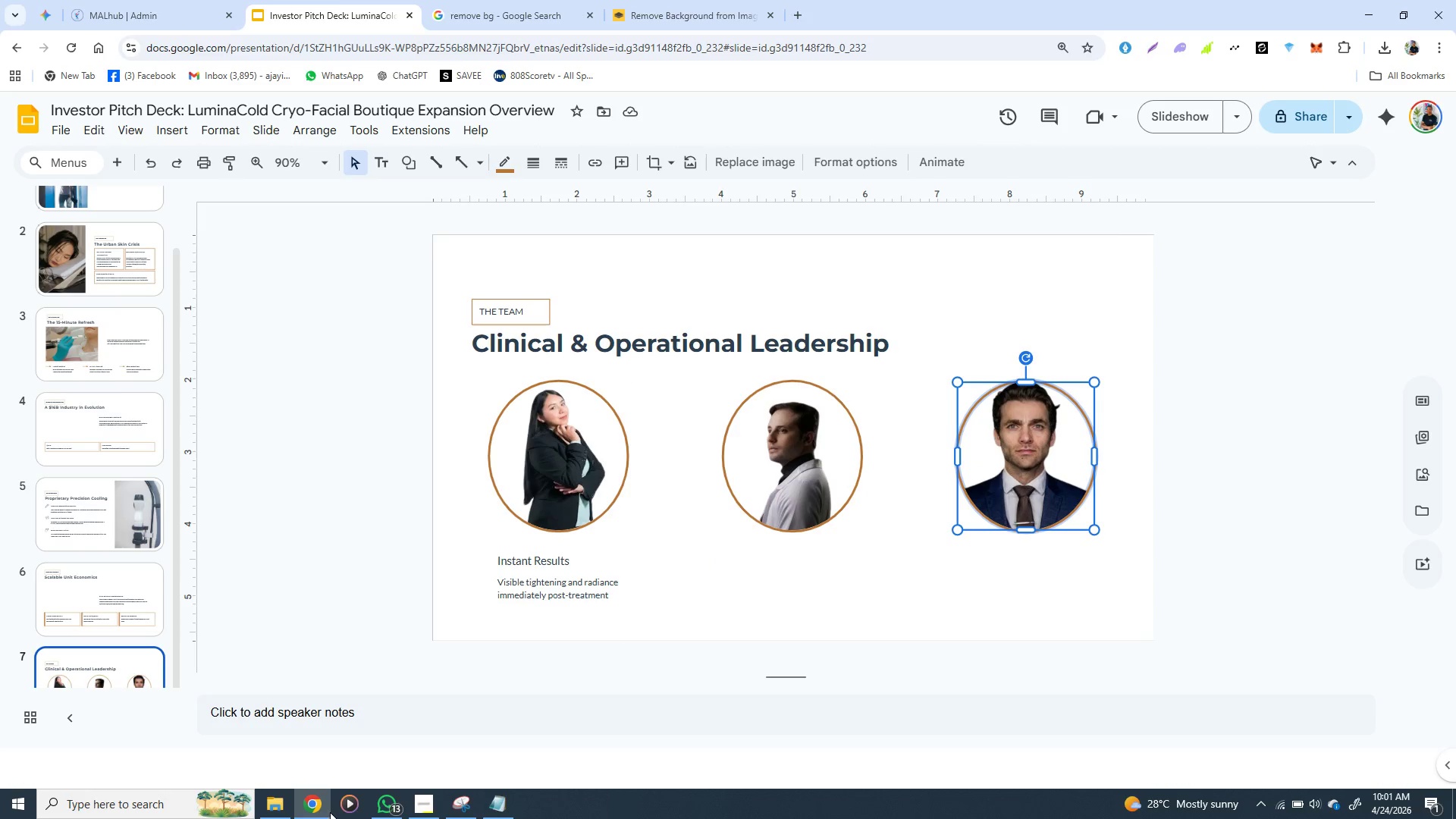 
left_click([308, 807])
 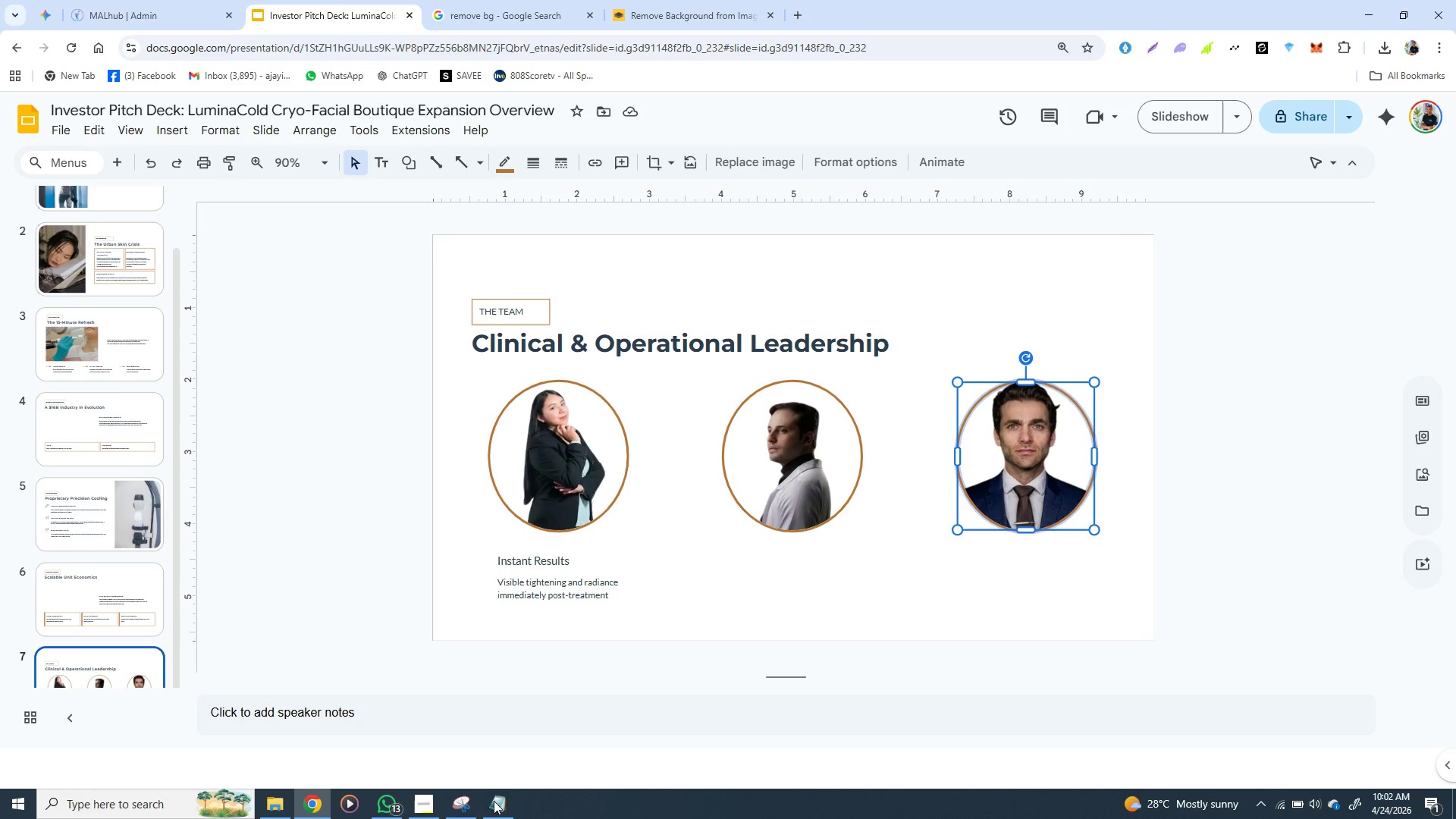 
left_click([495, 801])
 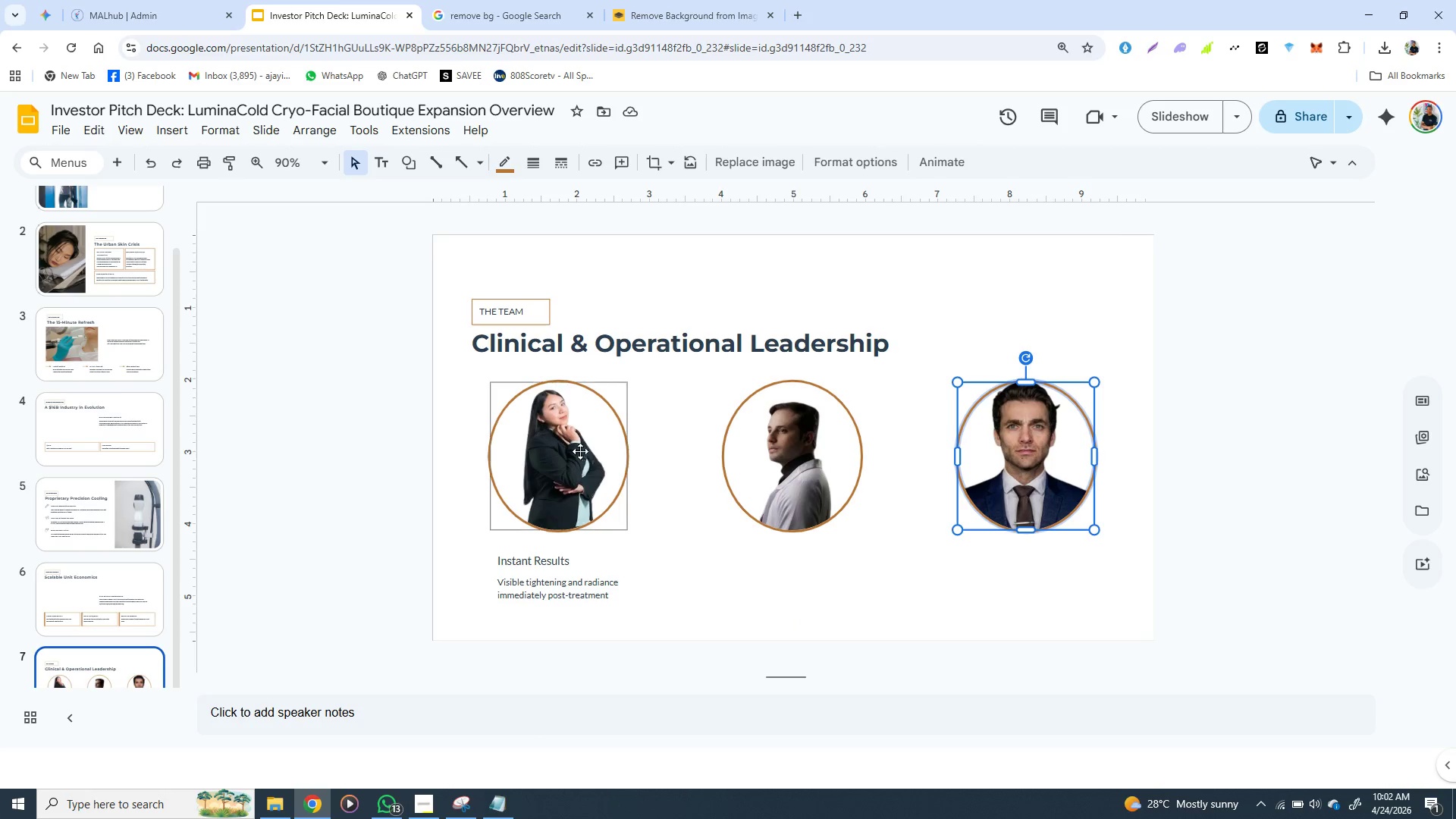 
left_click([542, 457])
 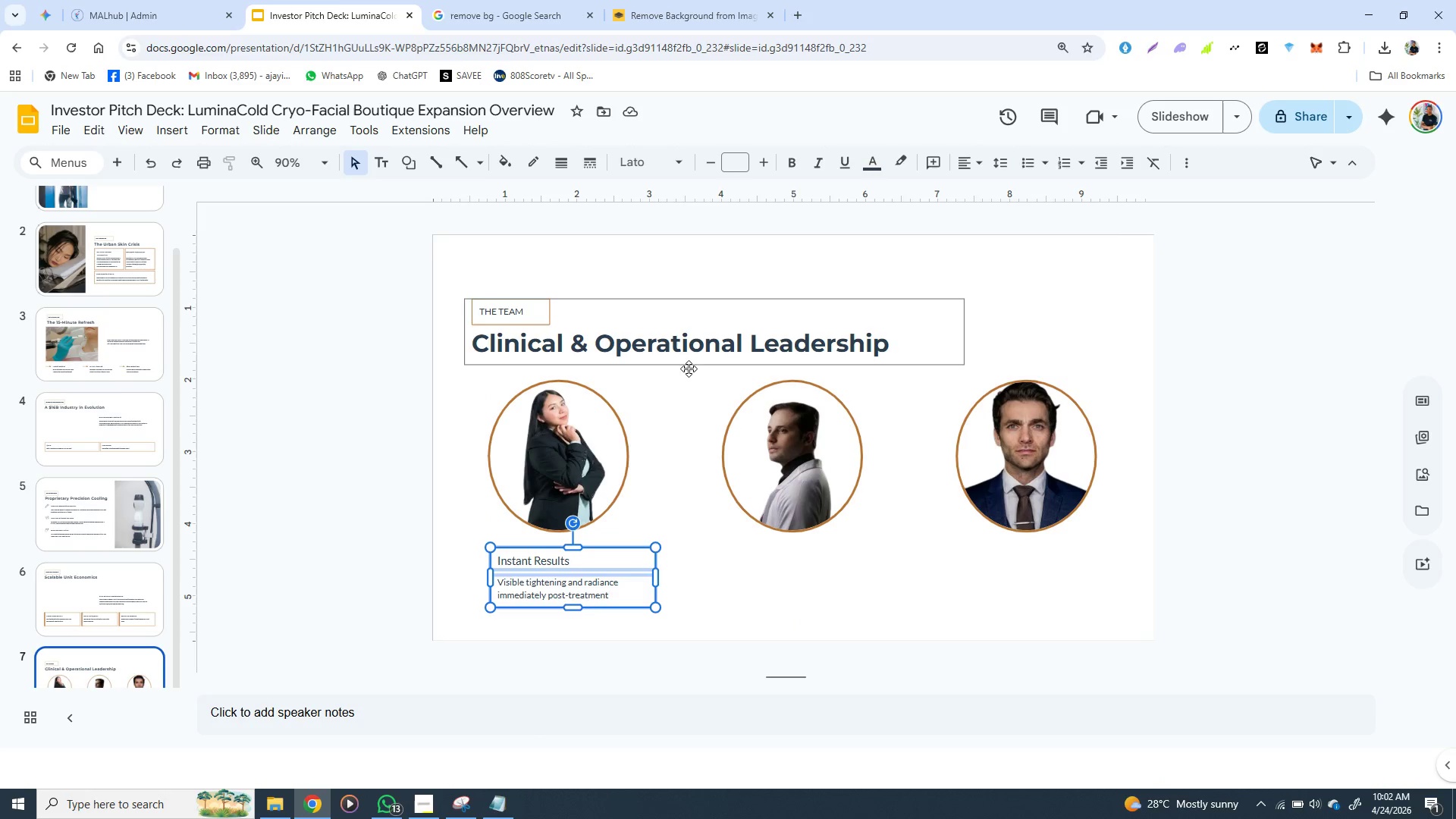 
left_click([686, 353])
 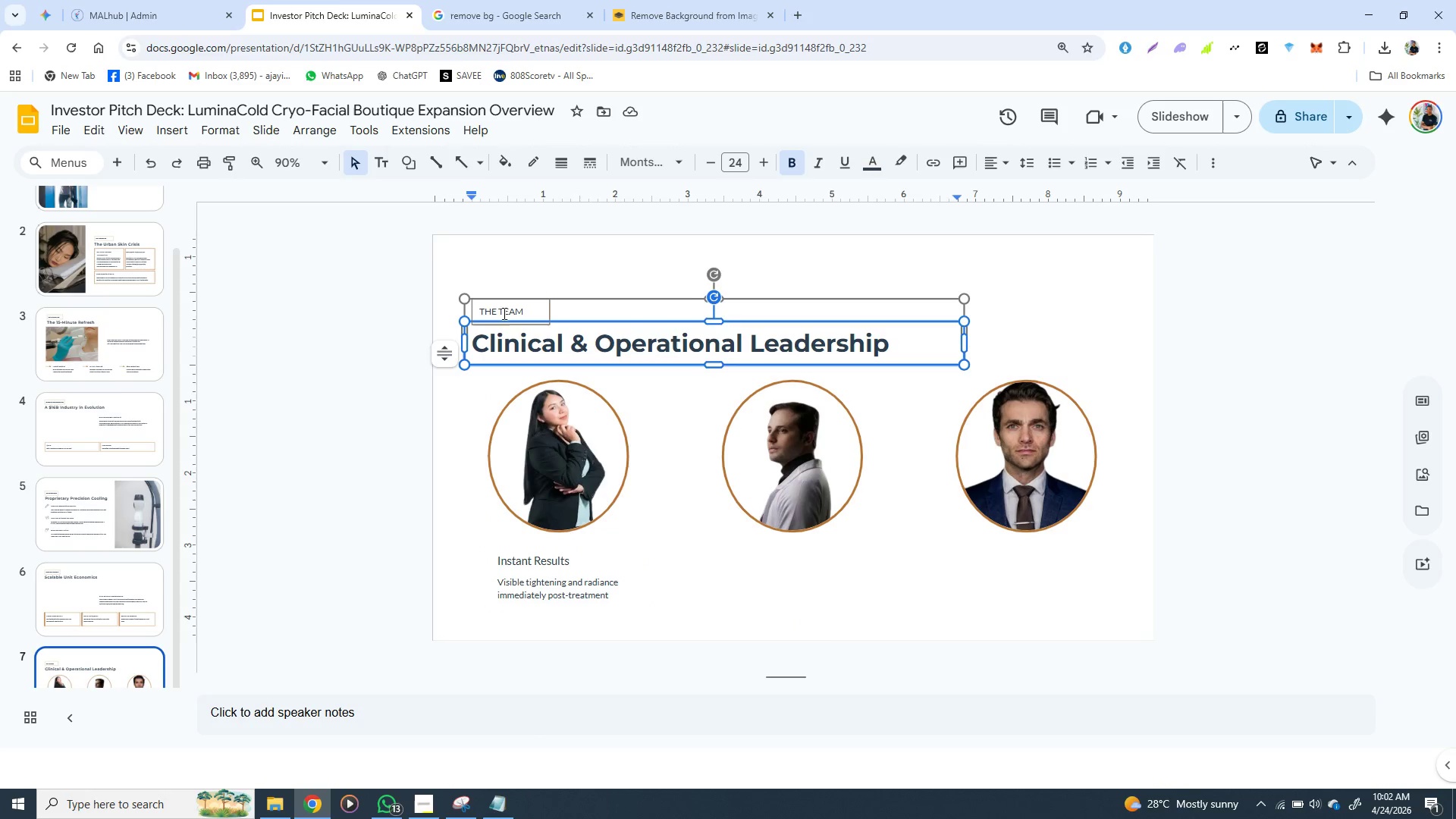 
left_click([503, 312])
 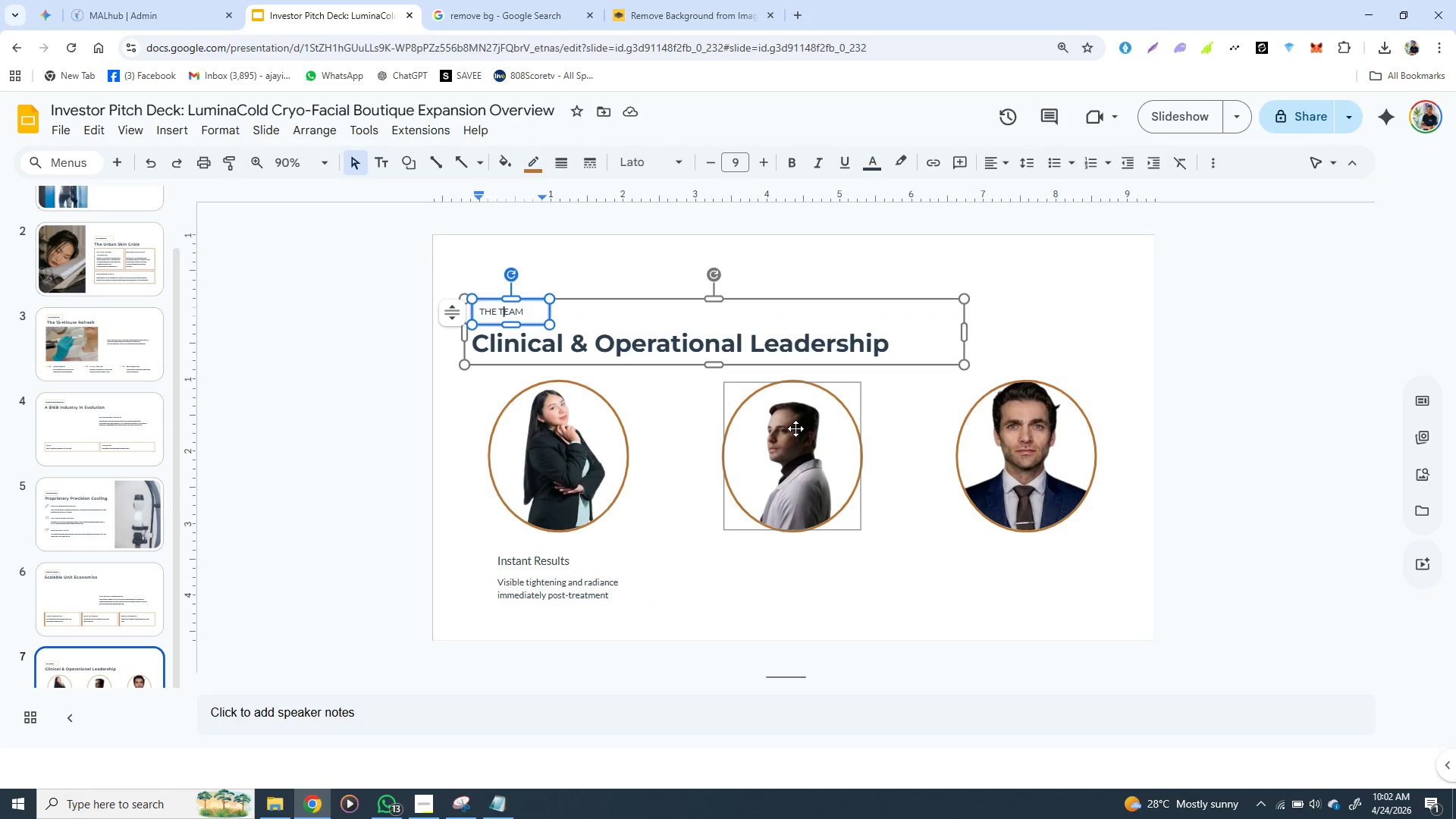 
left_click([795, 429])
 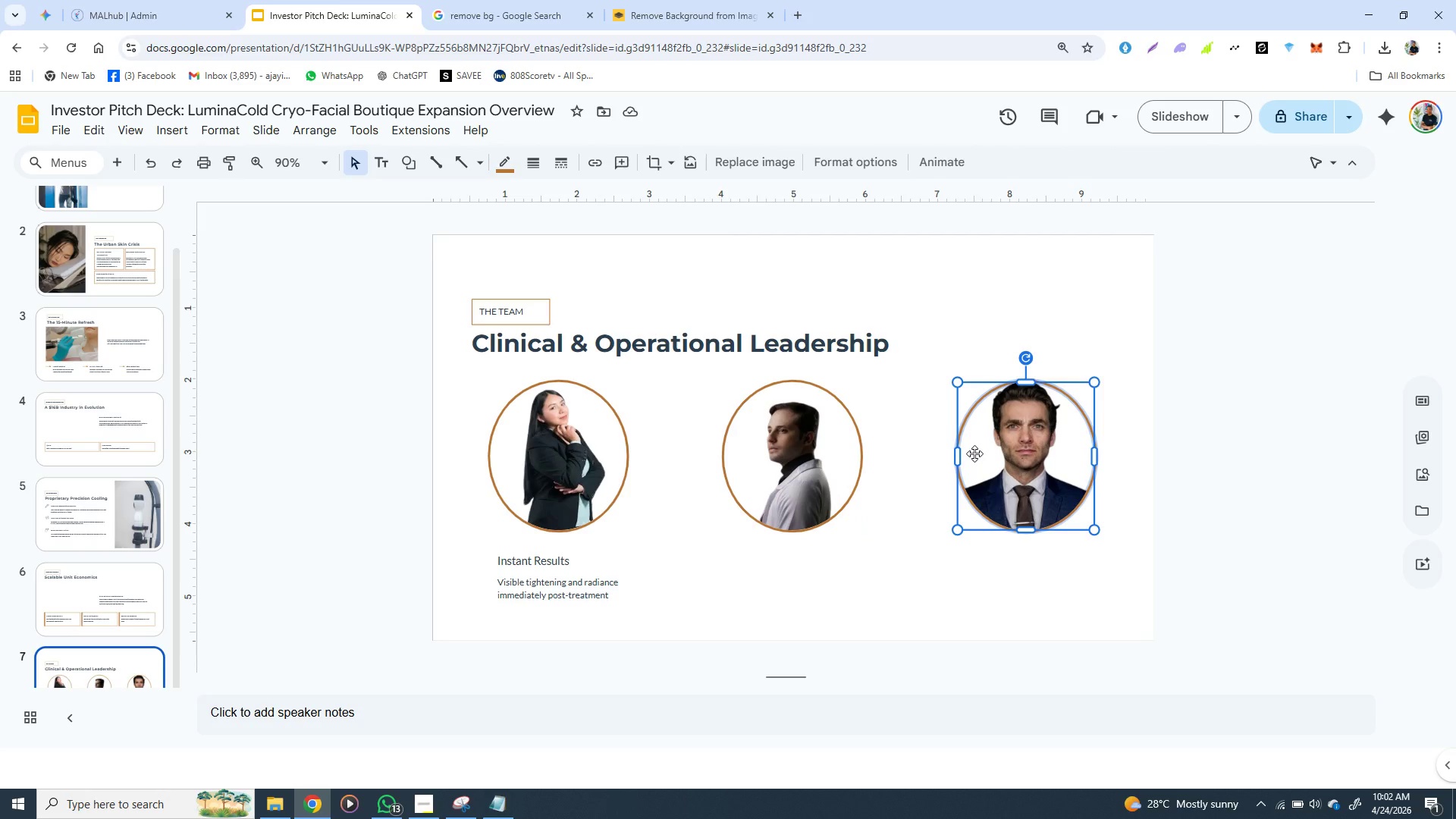 
left_click([974, 453])
 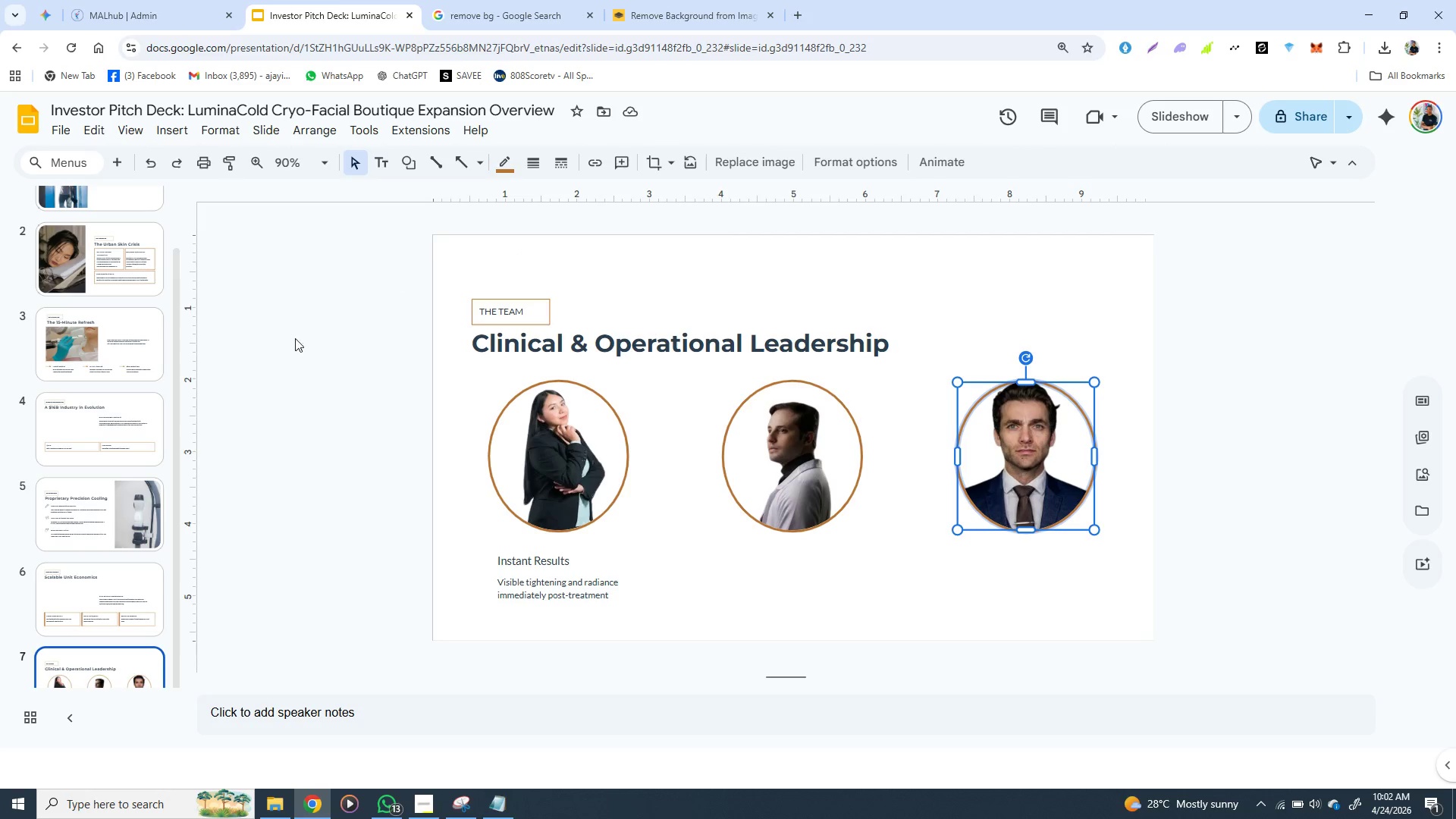 
wait(6.88)
 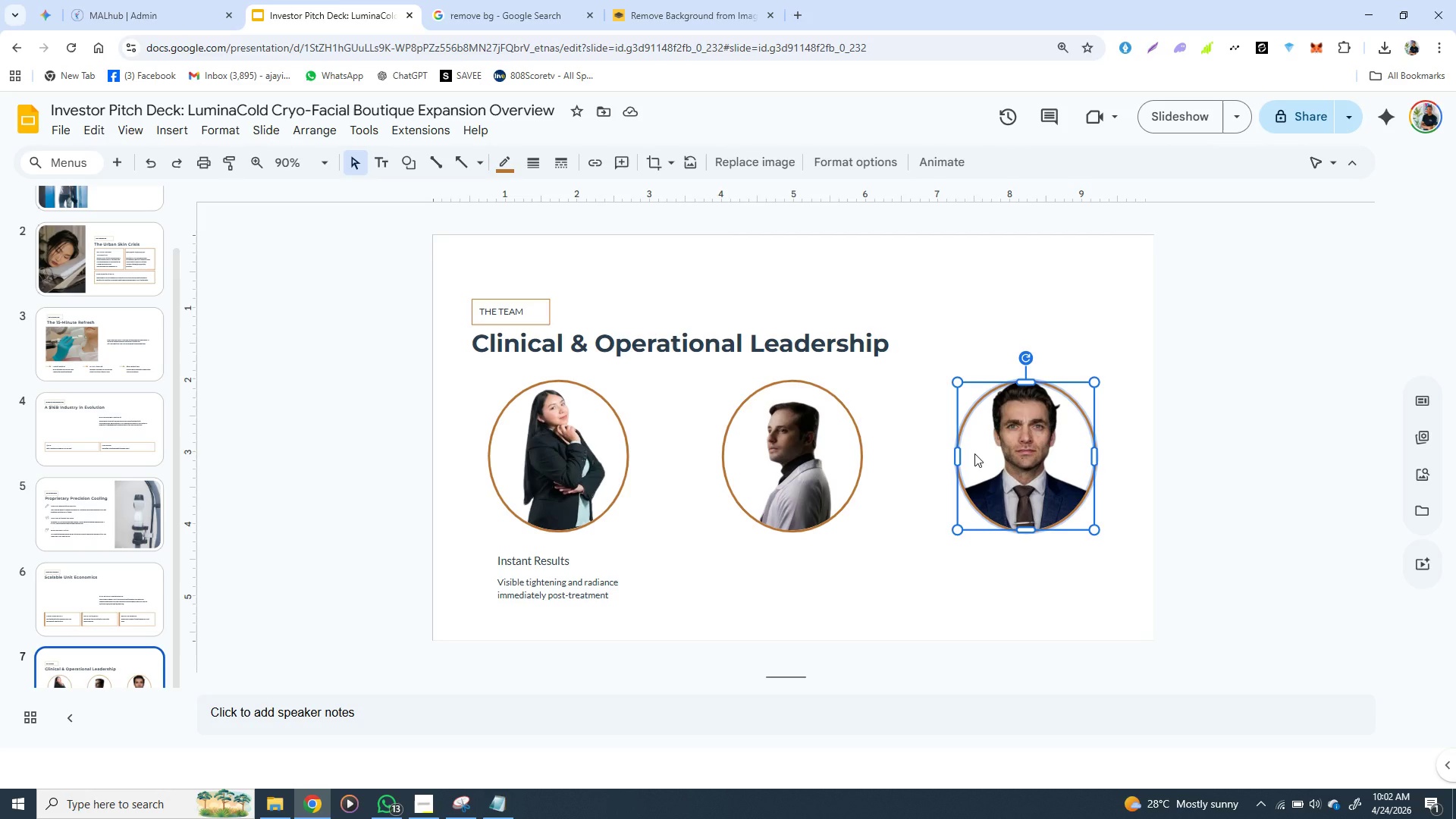 
left_click([105, 416])
 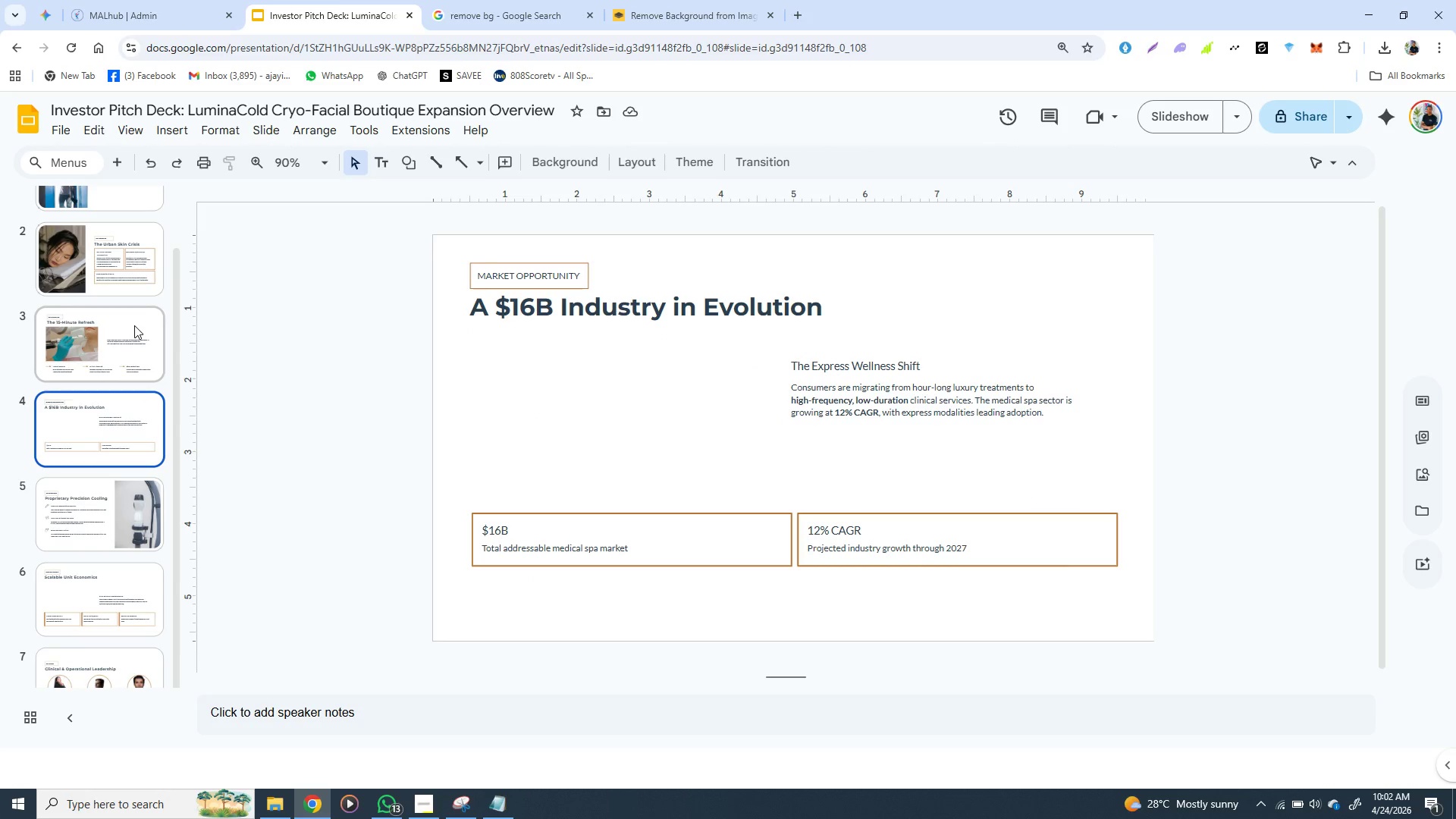 
left_click([134, 325])
 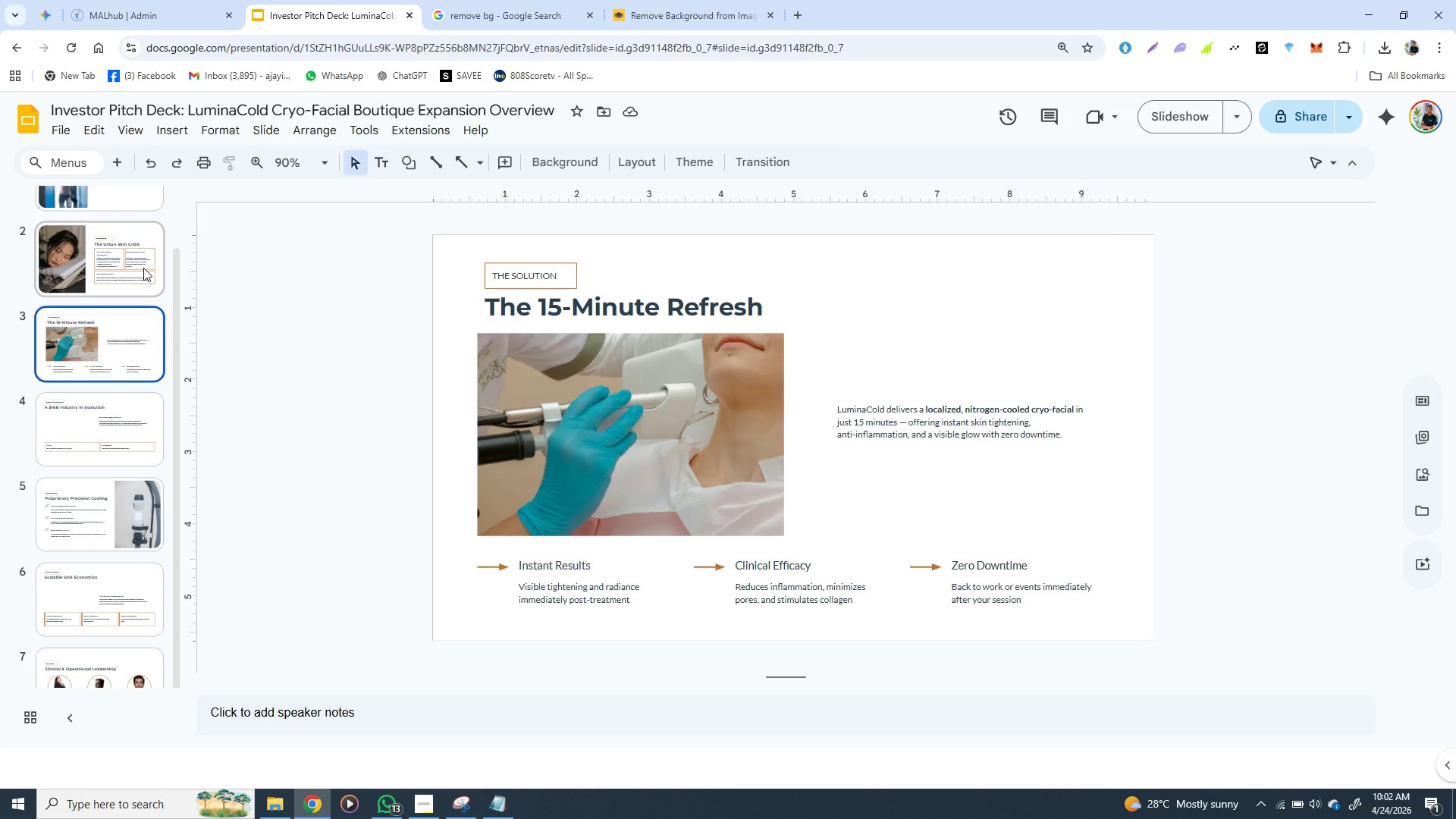 
left_click([143, 268])
 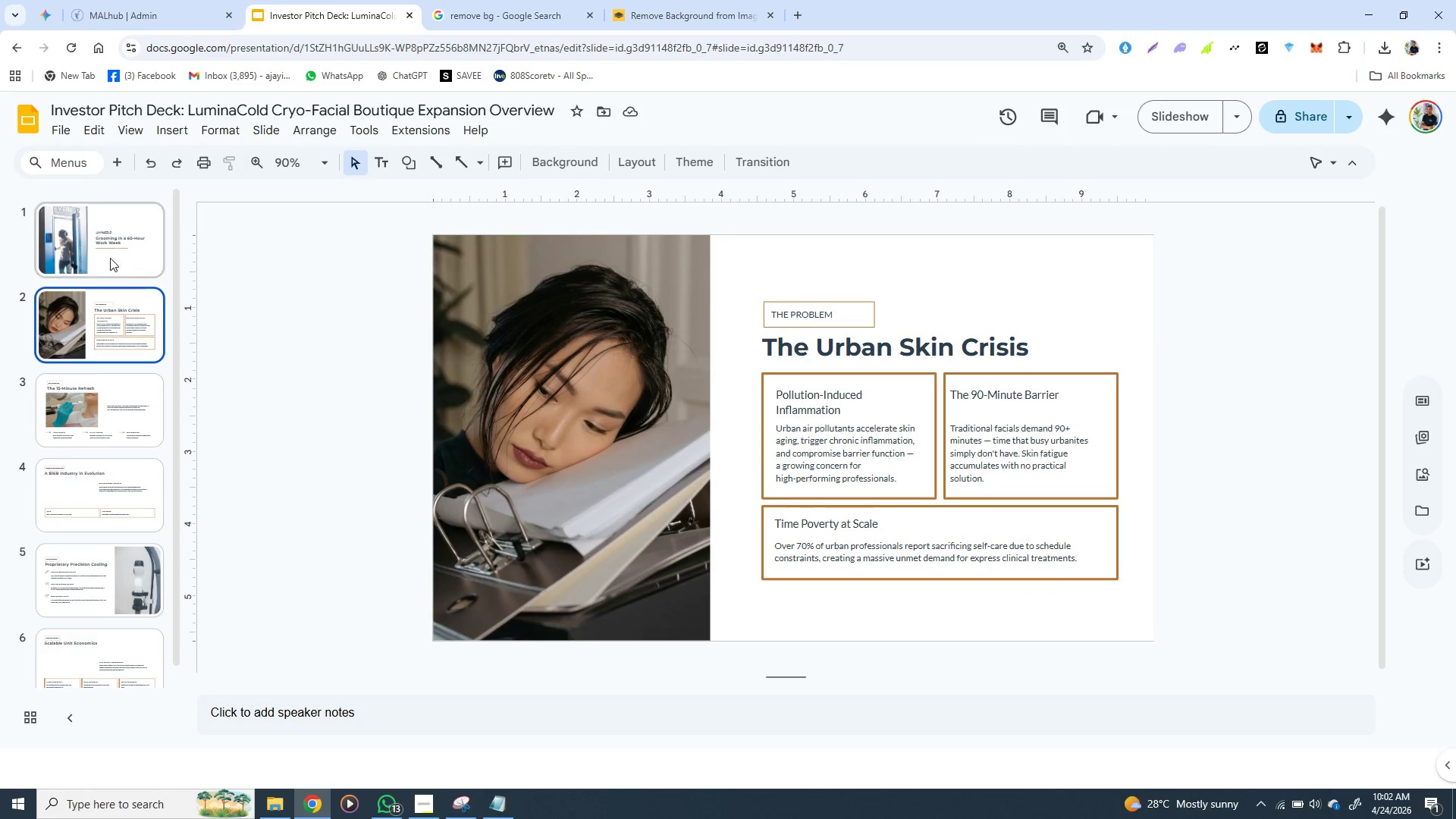 
left_click([112, 243])
 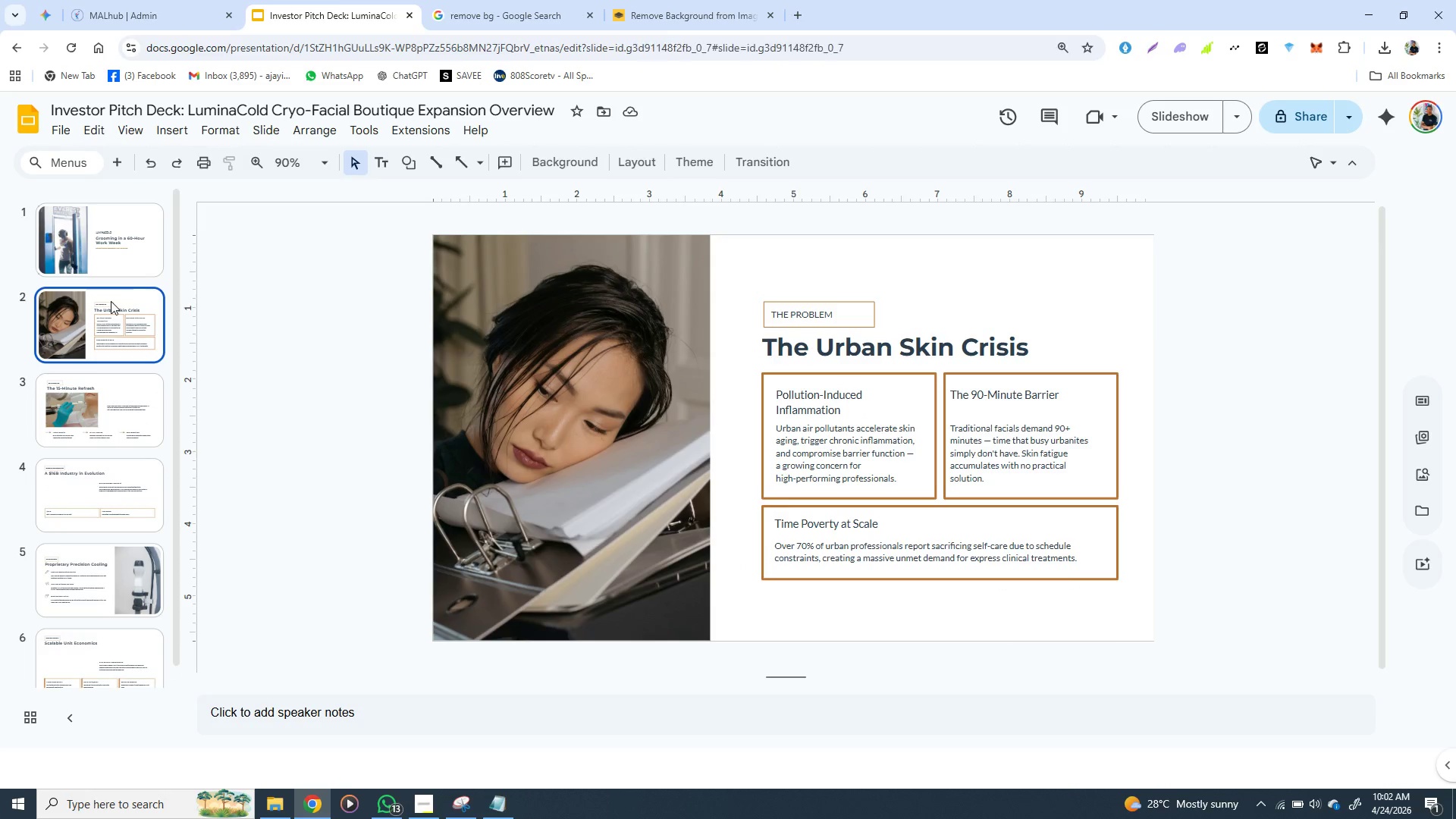 
left_click([111, 301])
 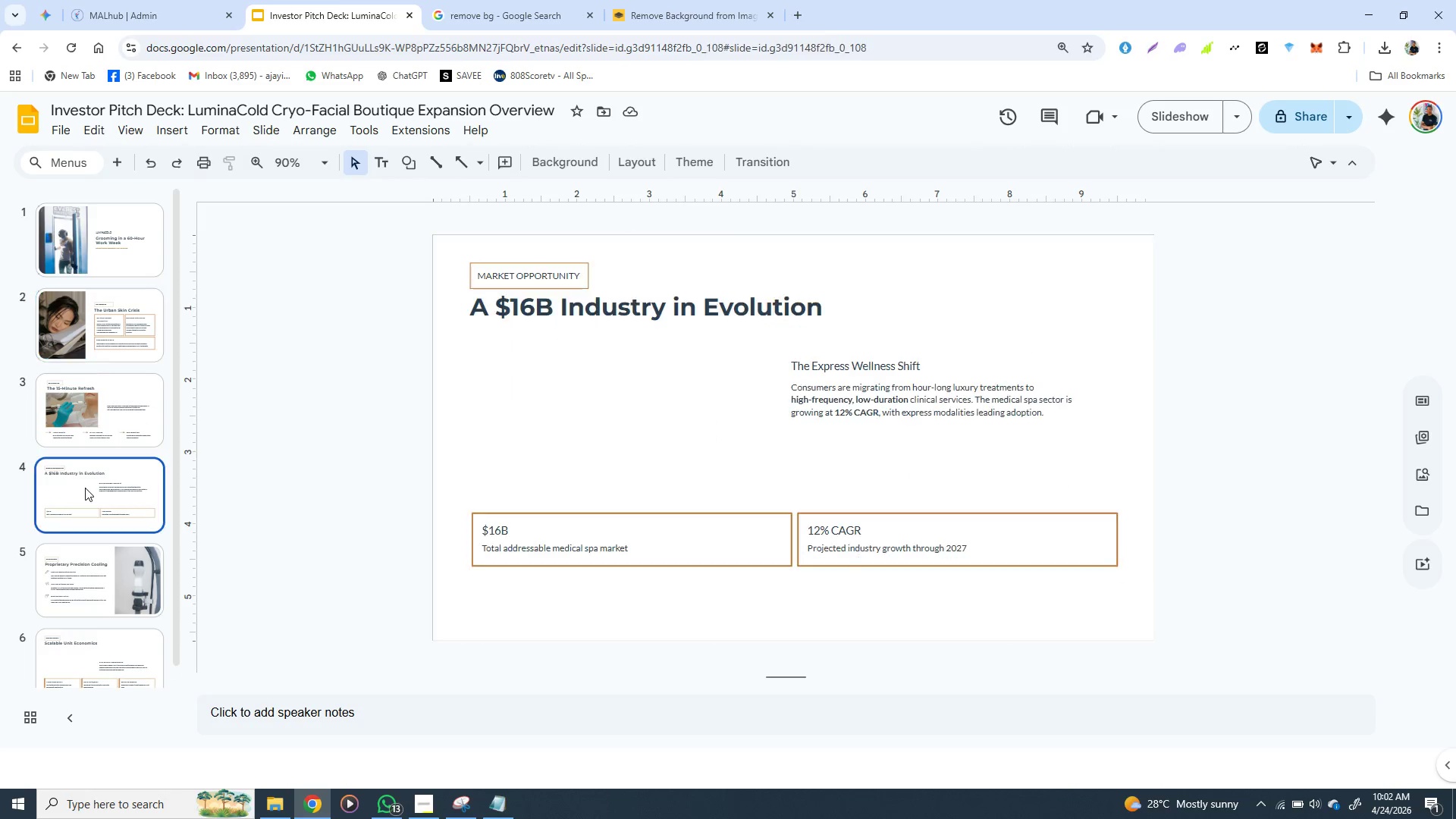 
left_click([85, 488])
 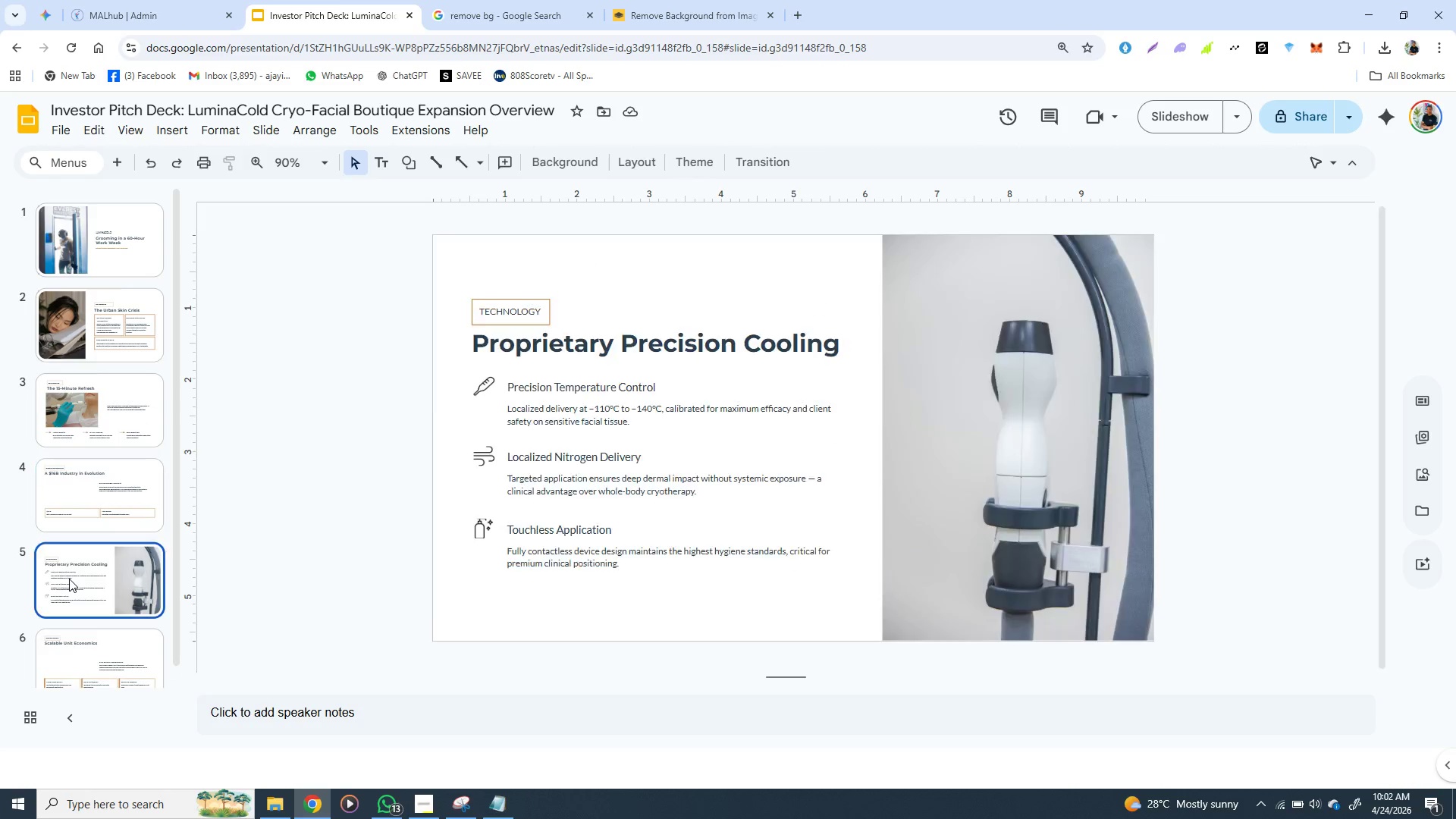 
left_click([69, 579])
 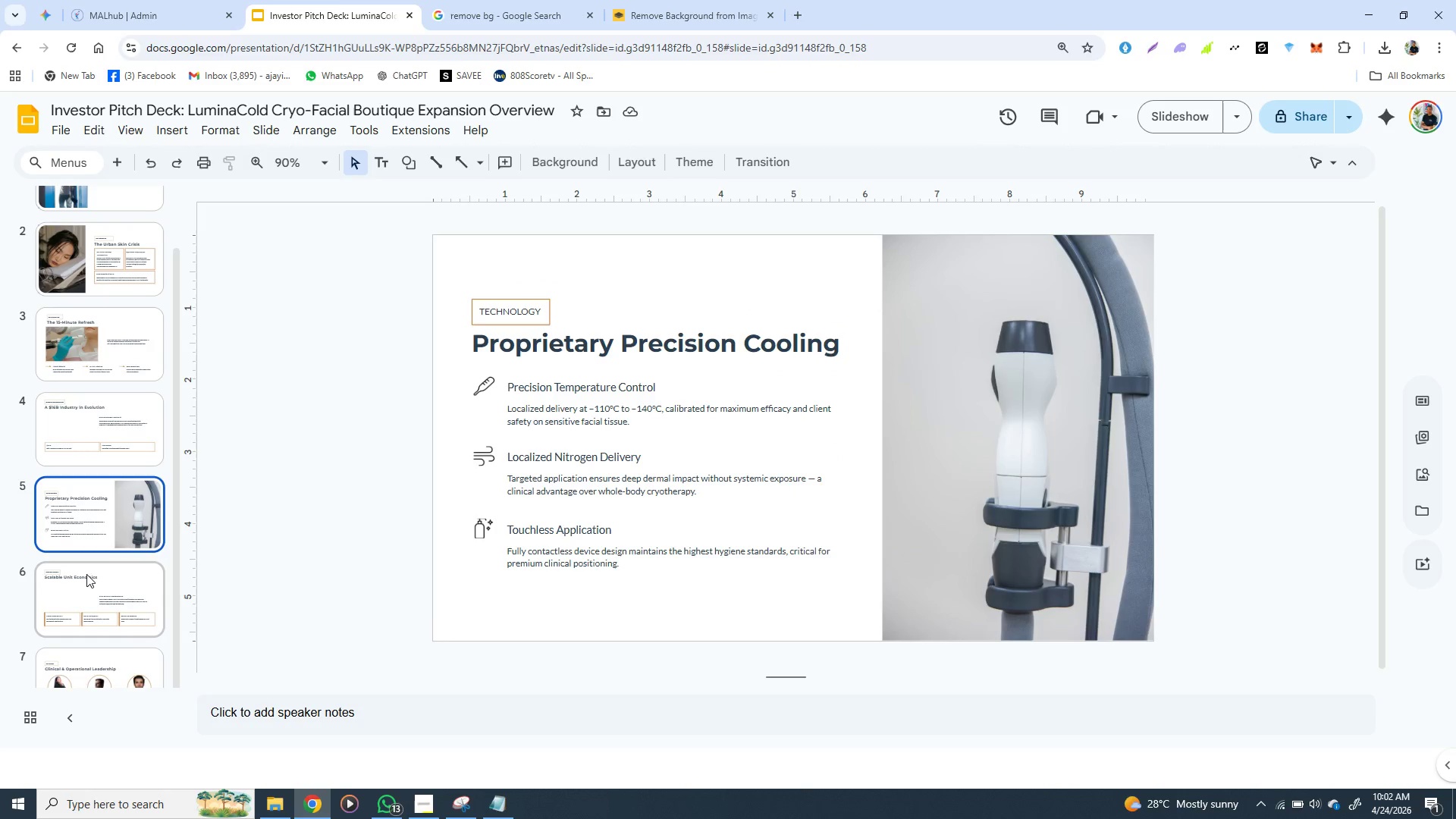 
left_click([86, 582])
 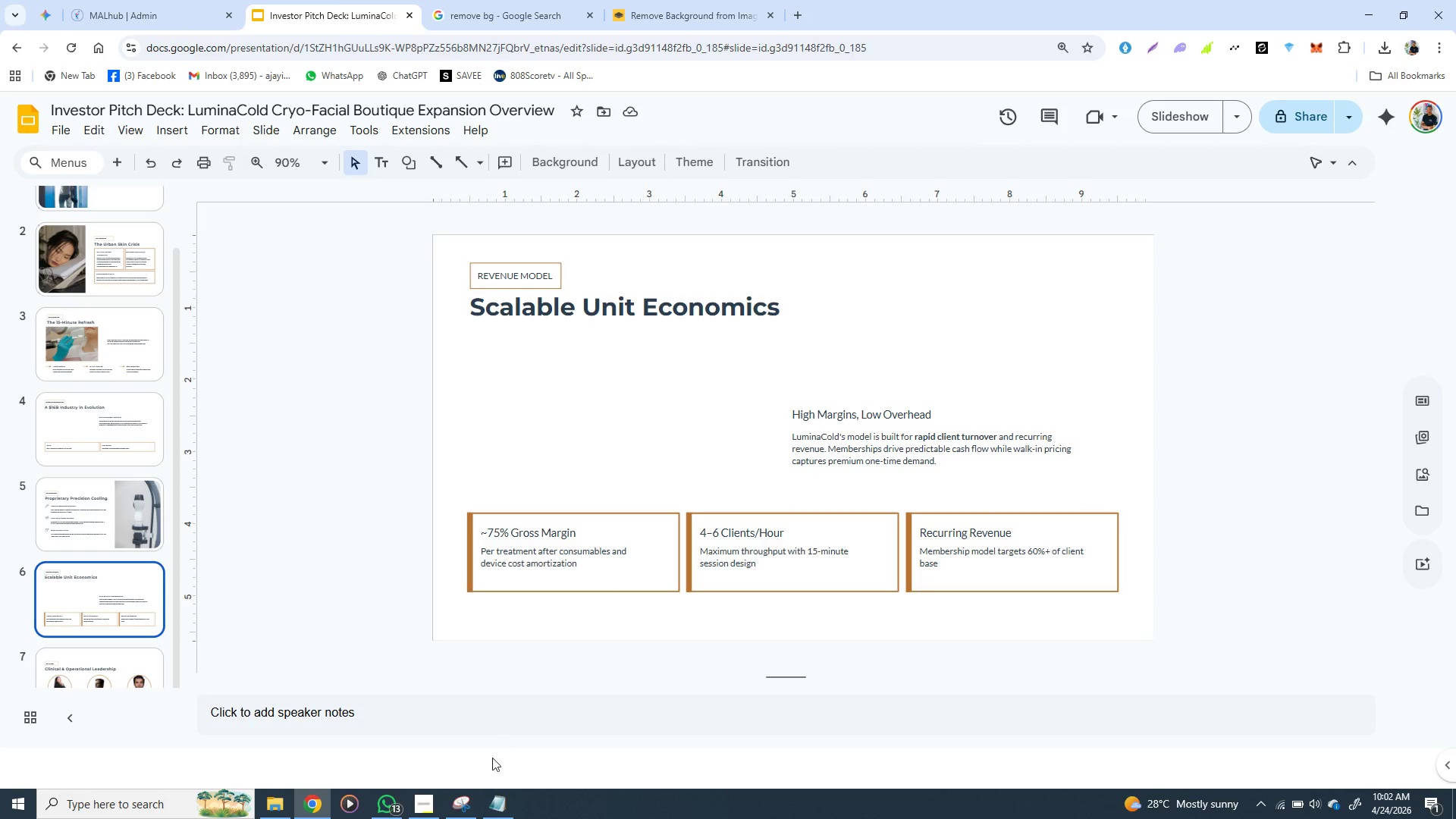 
wait(6.75)
 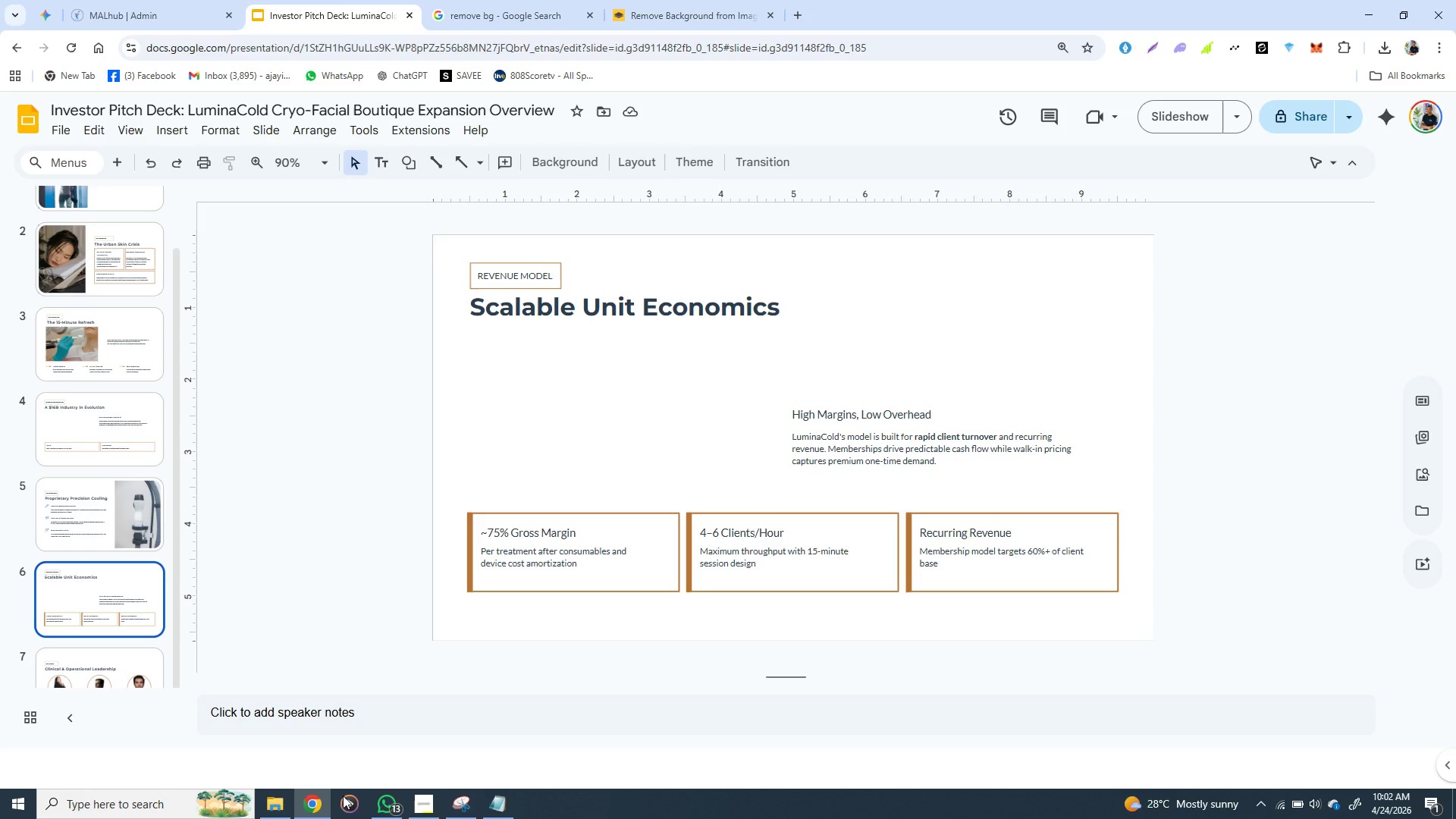 
double_click([501, 811])
 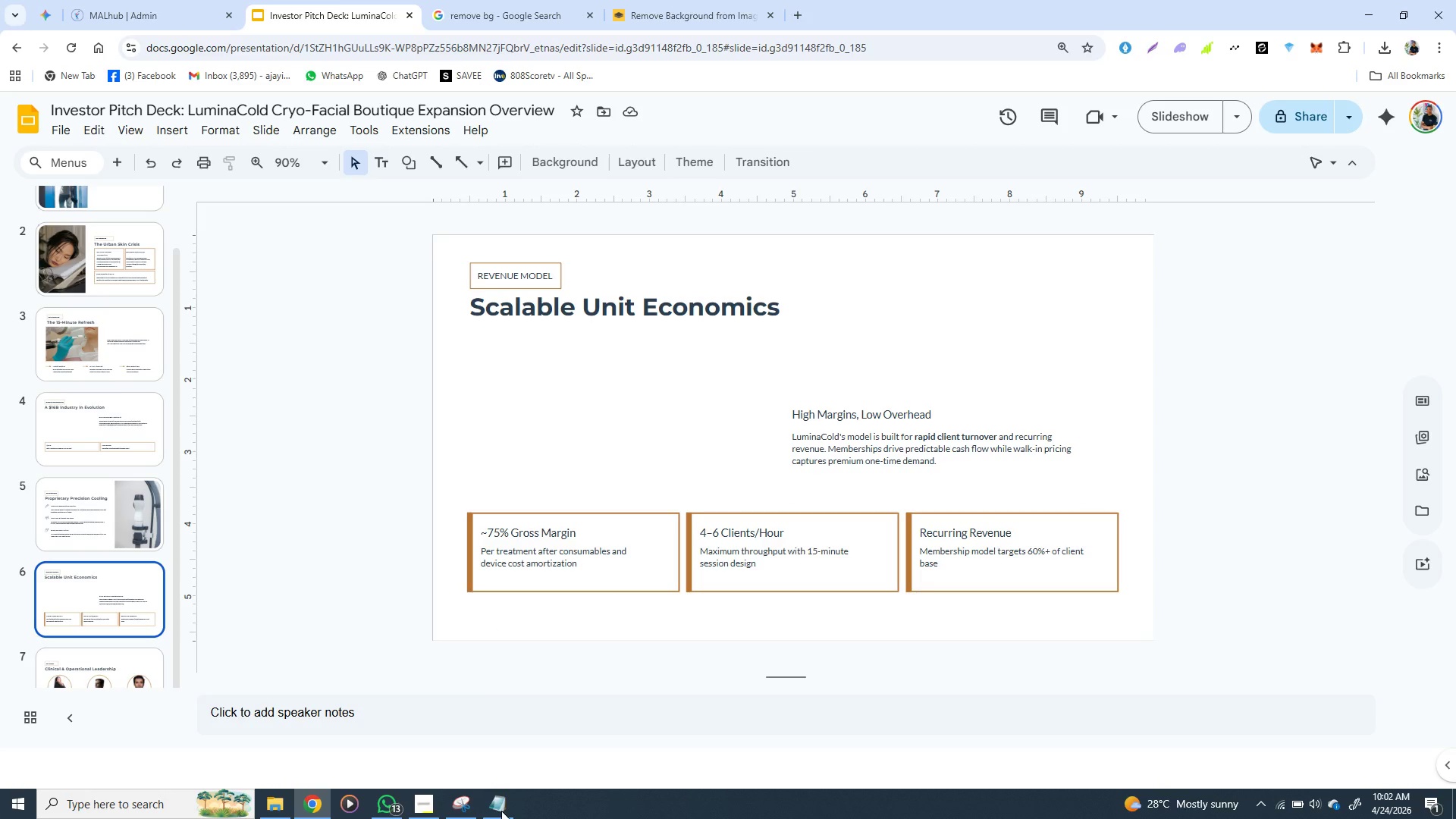 
triple_click([501, 811])
 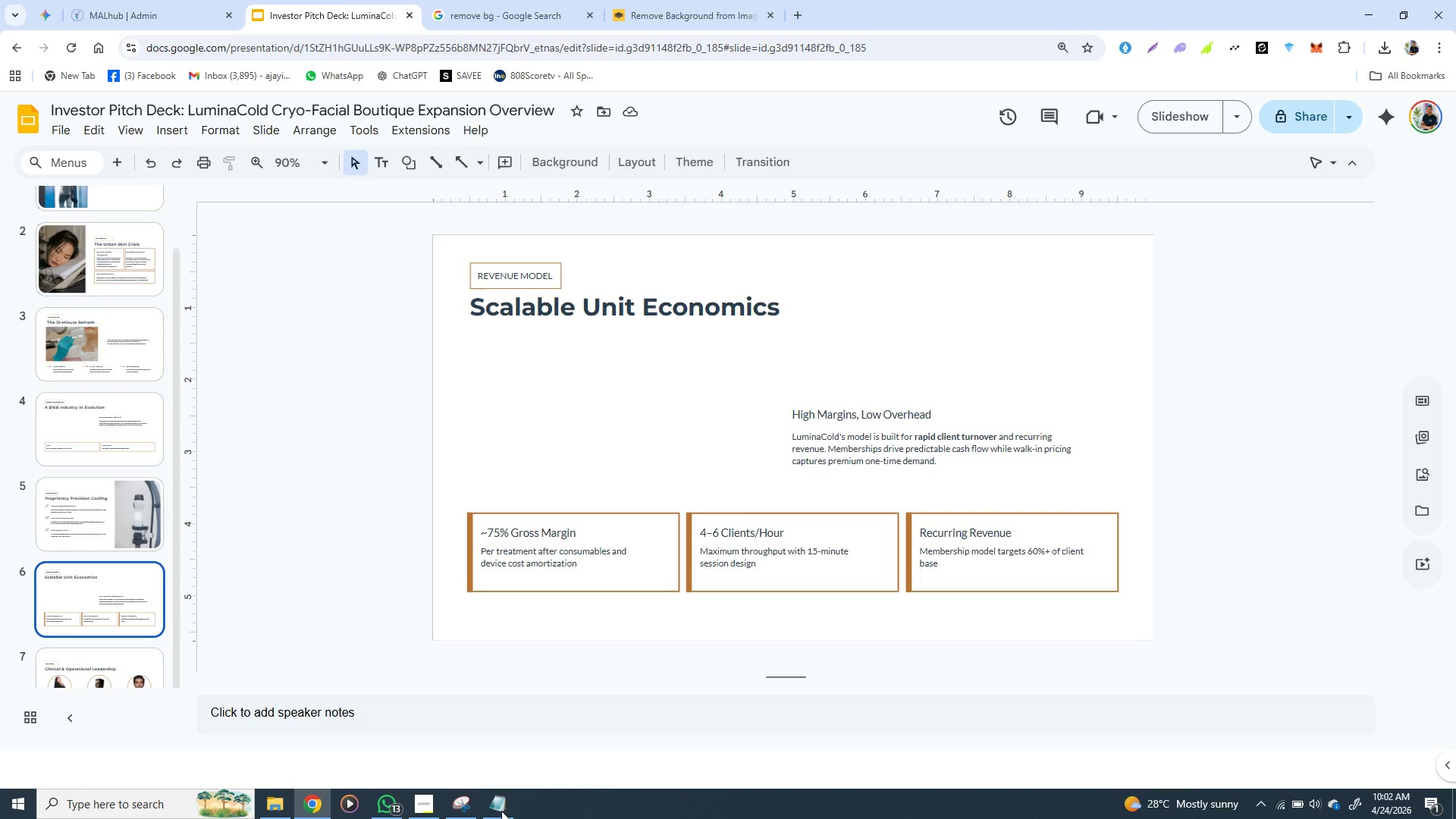 
triple_click([501, 811])
 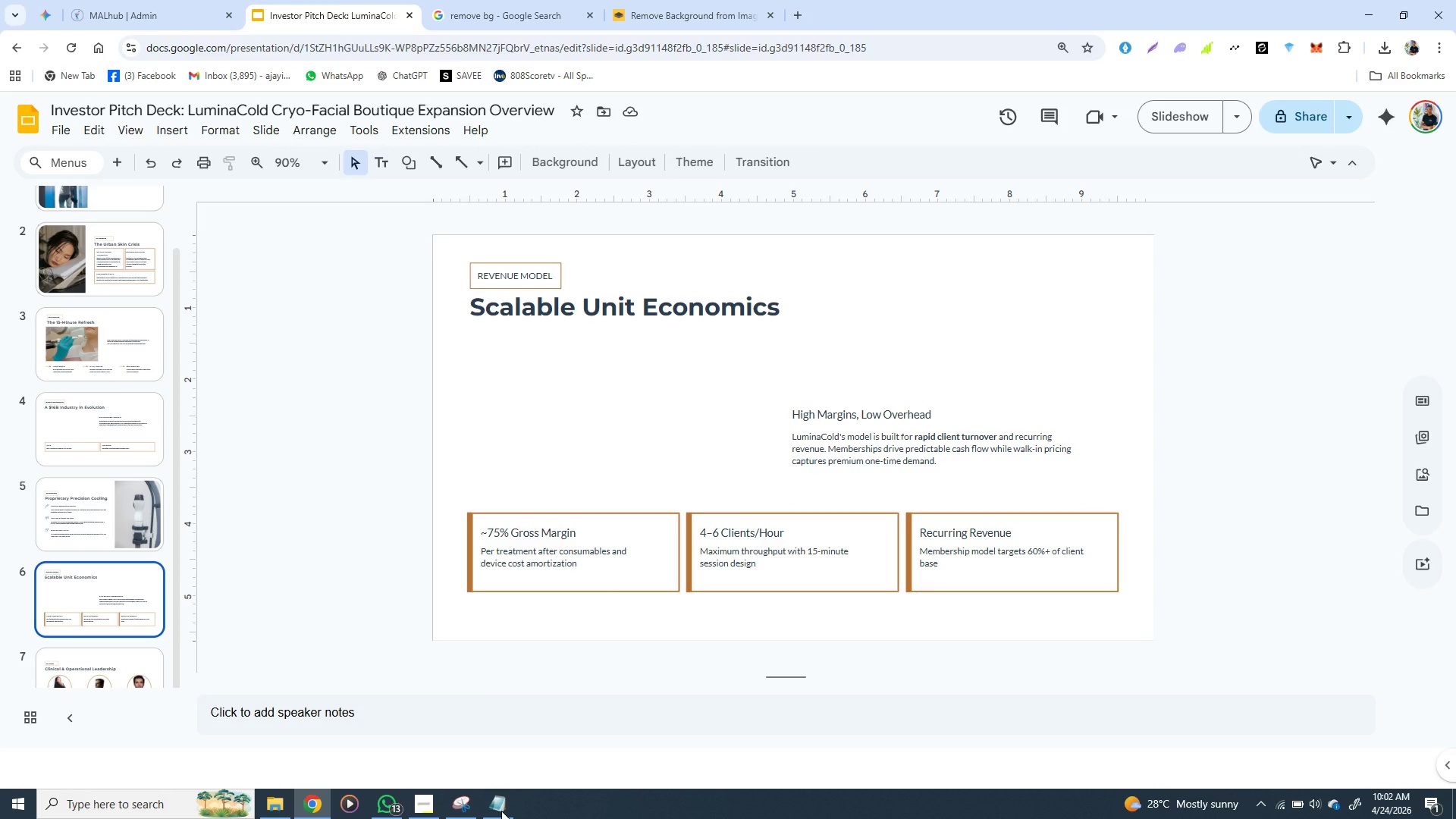 
double_click([501, 811])
 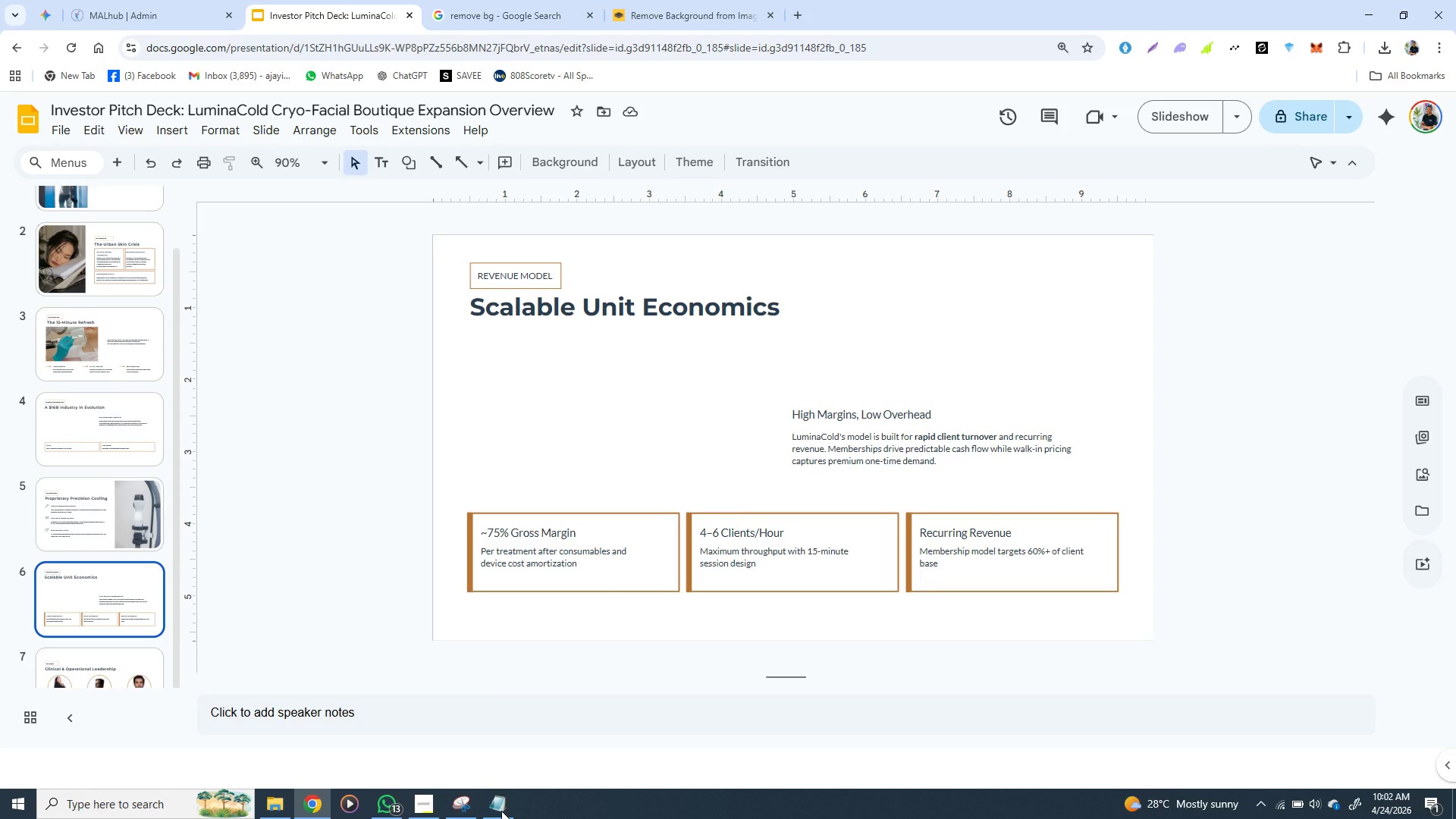 
double_click([501, 811])
 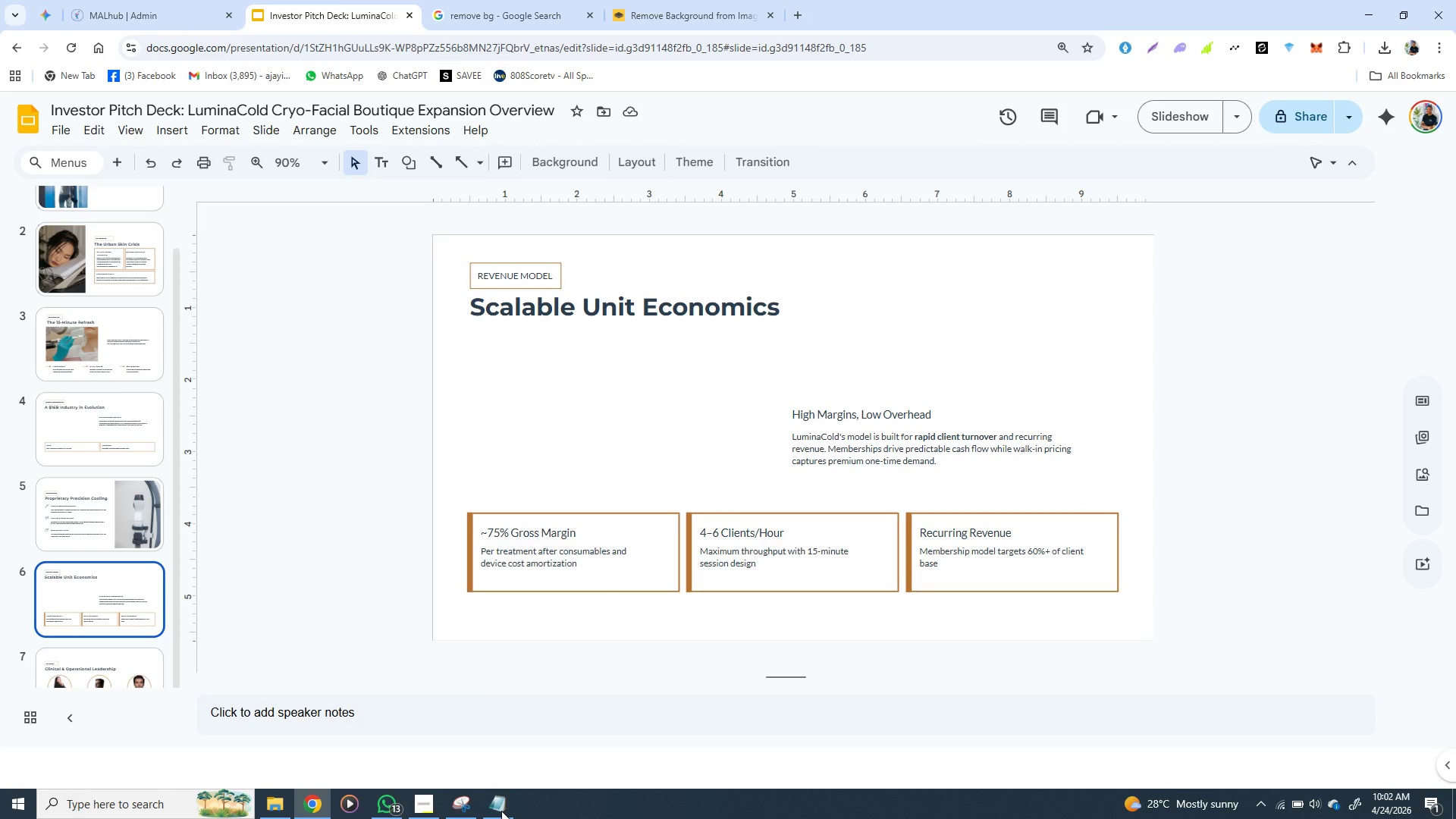 
double_click([501, 811])
 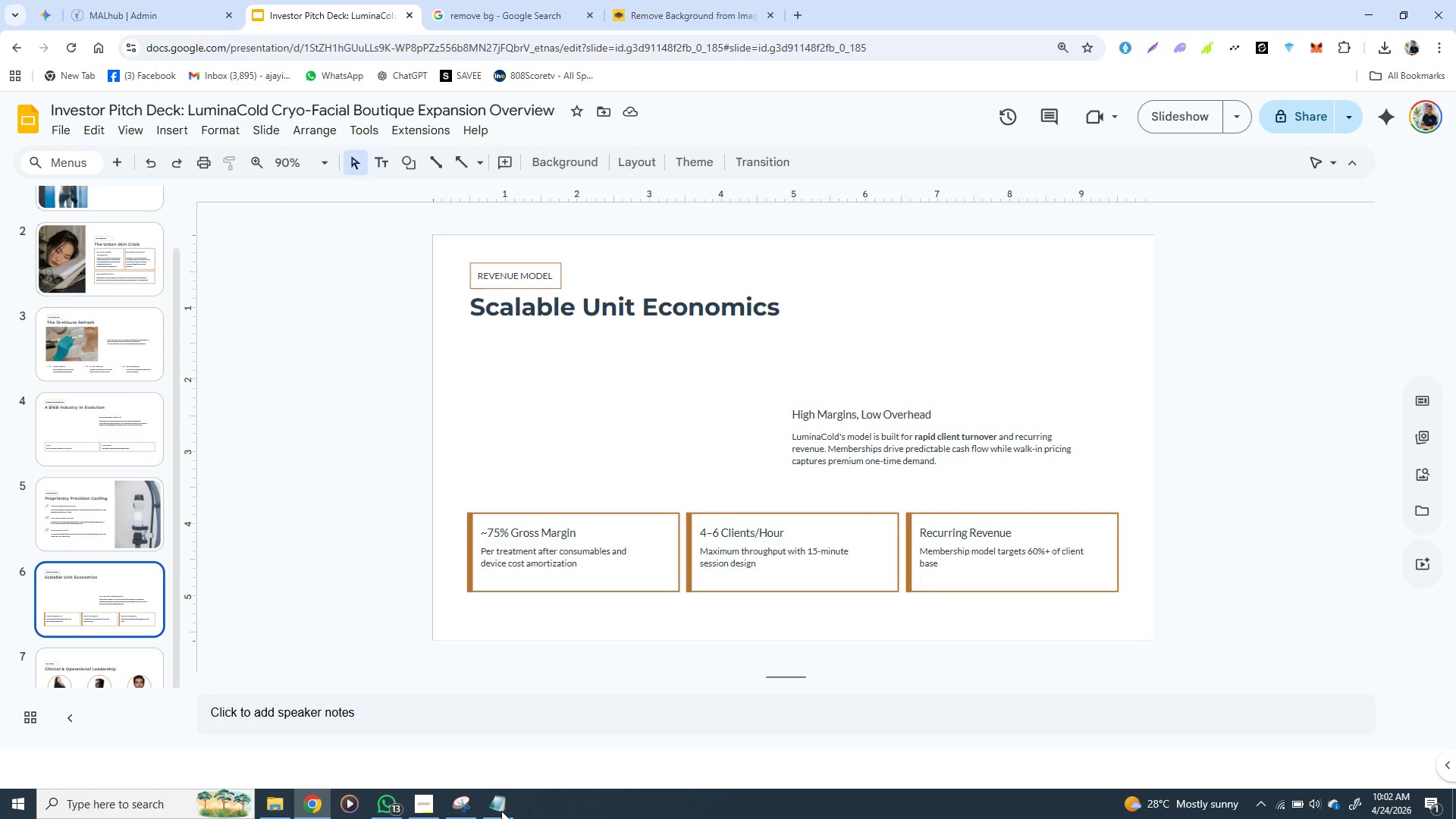 
double_click([501, 811])
 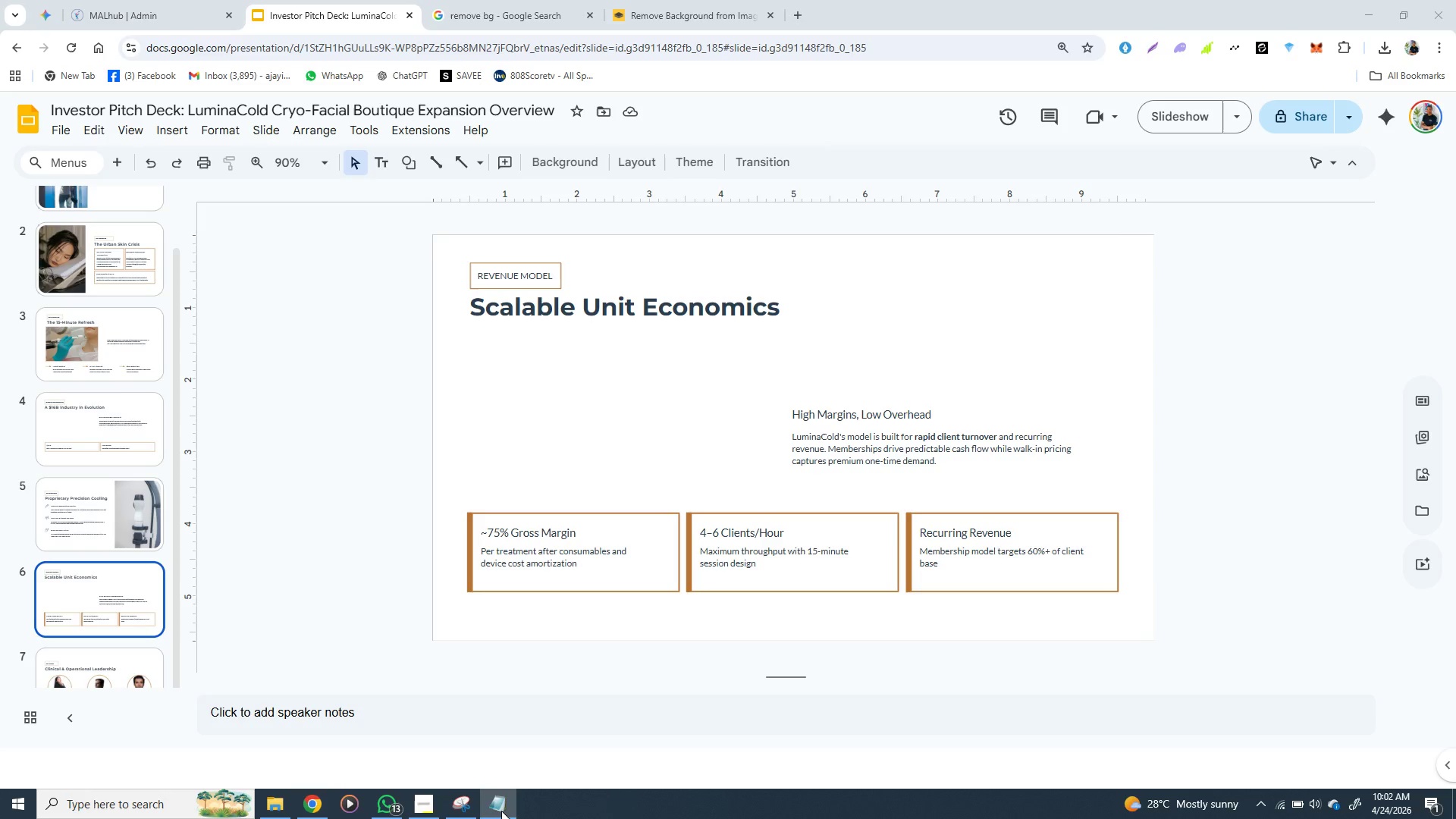 
triple_click([501, 811])
 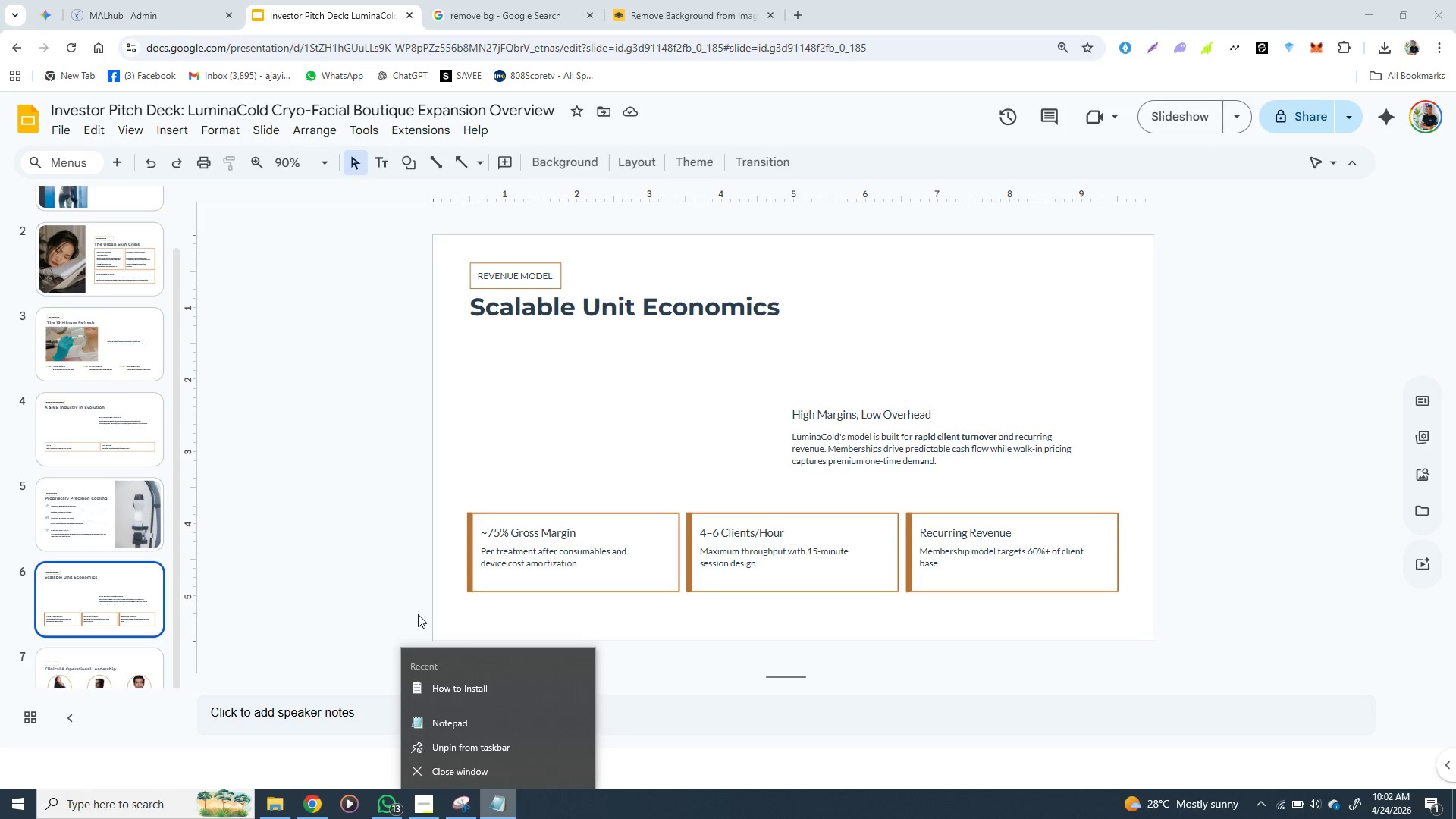 
left_click([343, 569])
 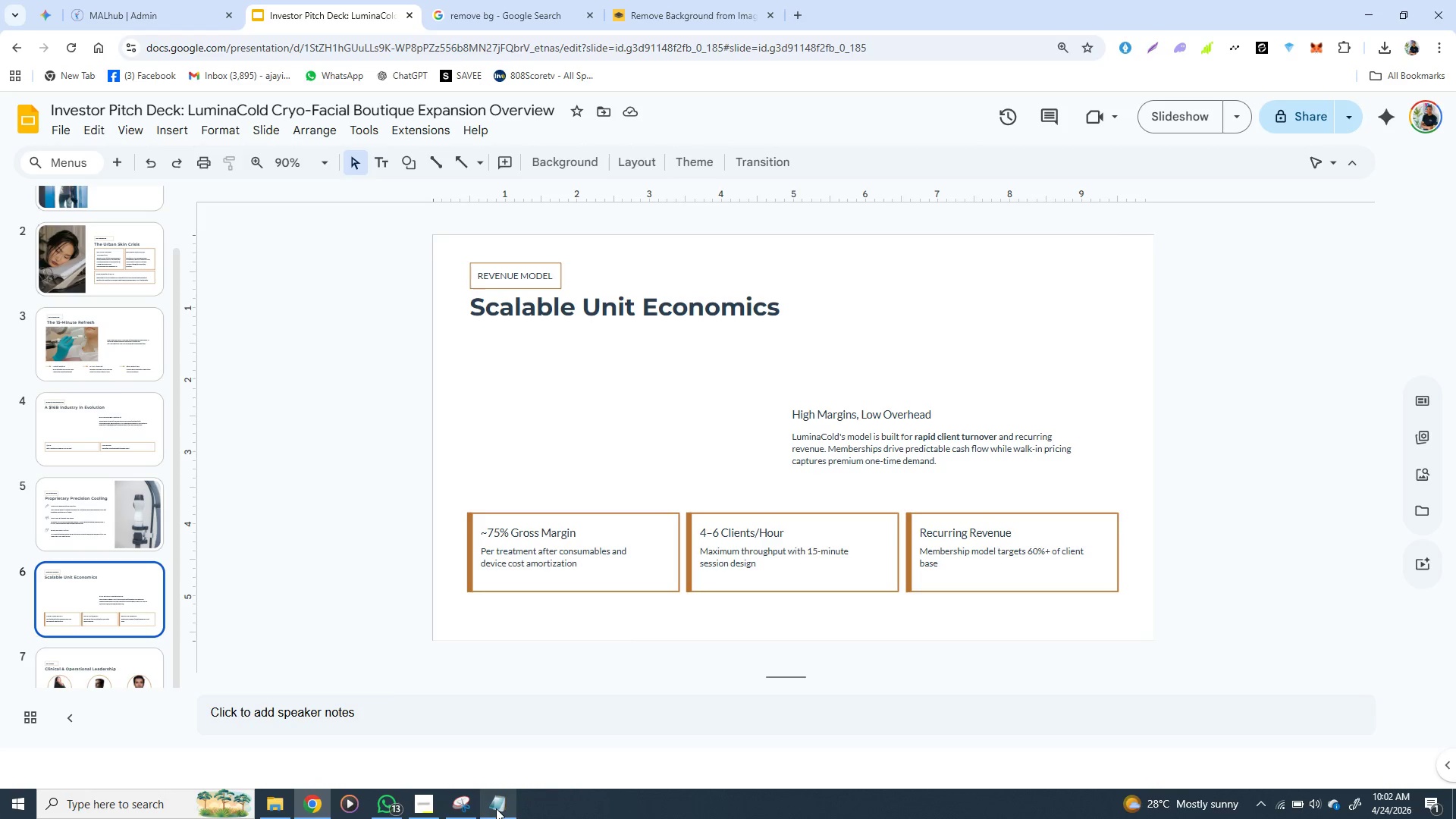 
left_click([496, 807])
 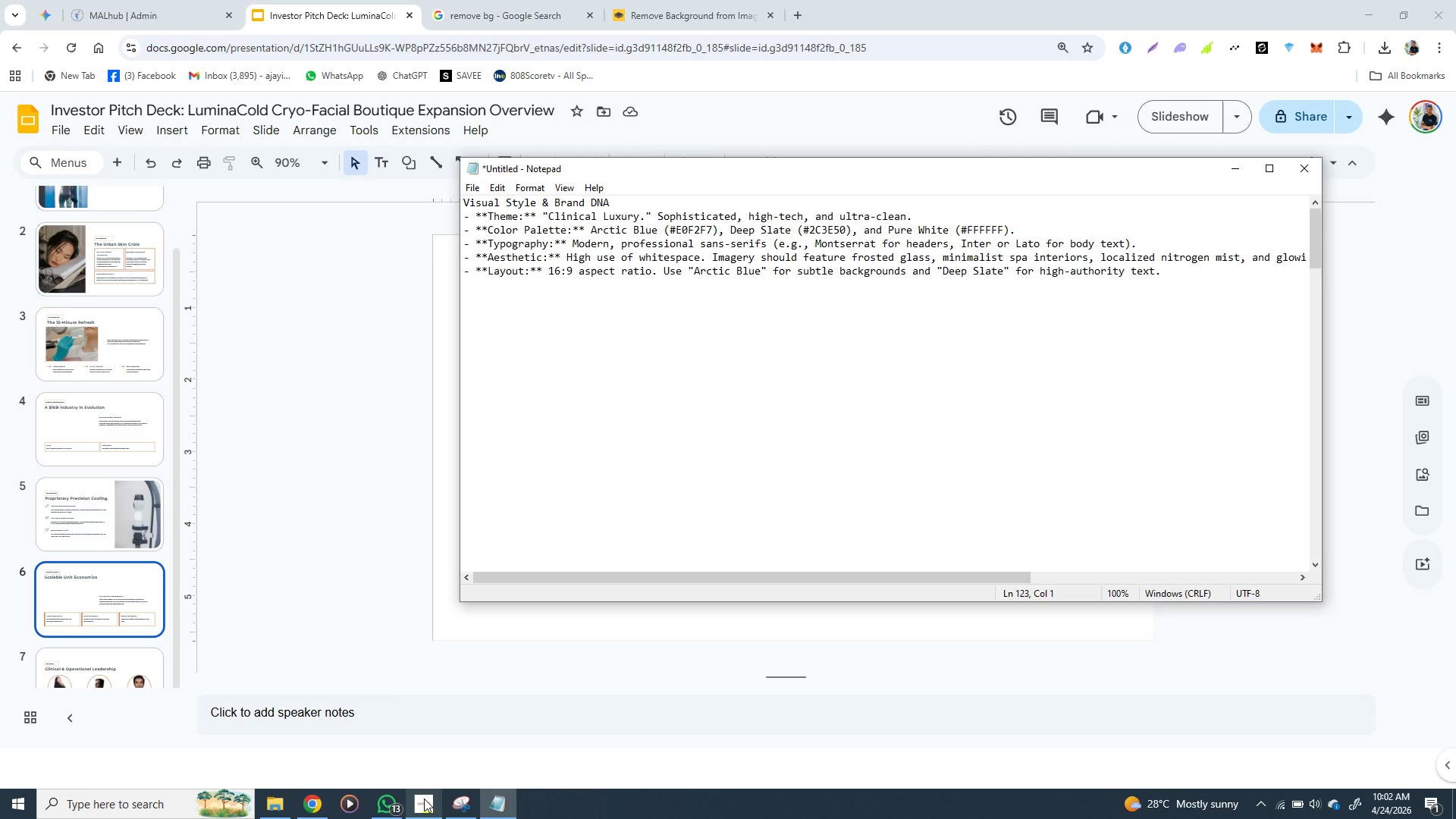 
left_click([424, 799])